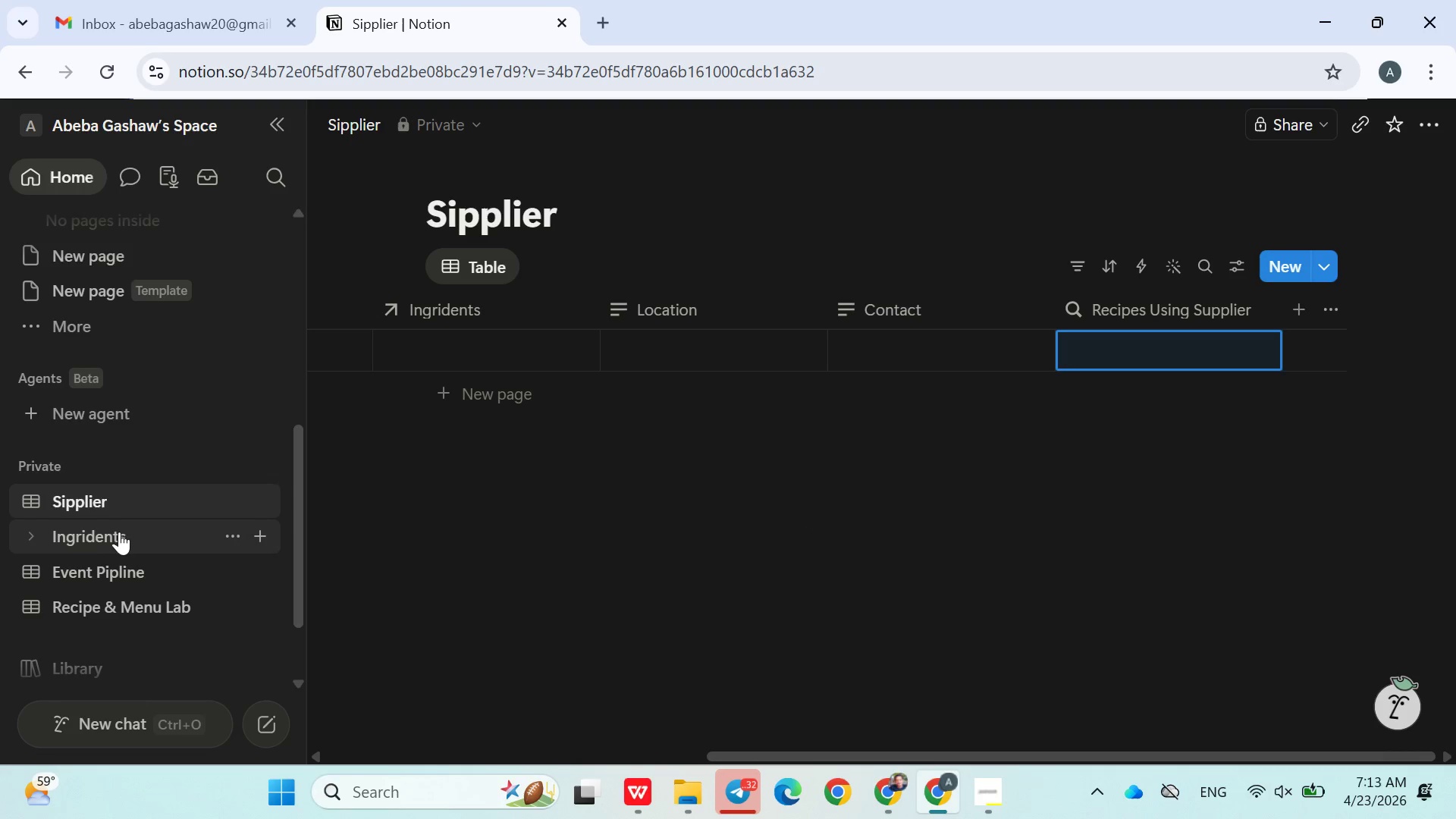 
wait(5.38)
 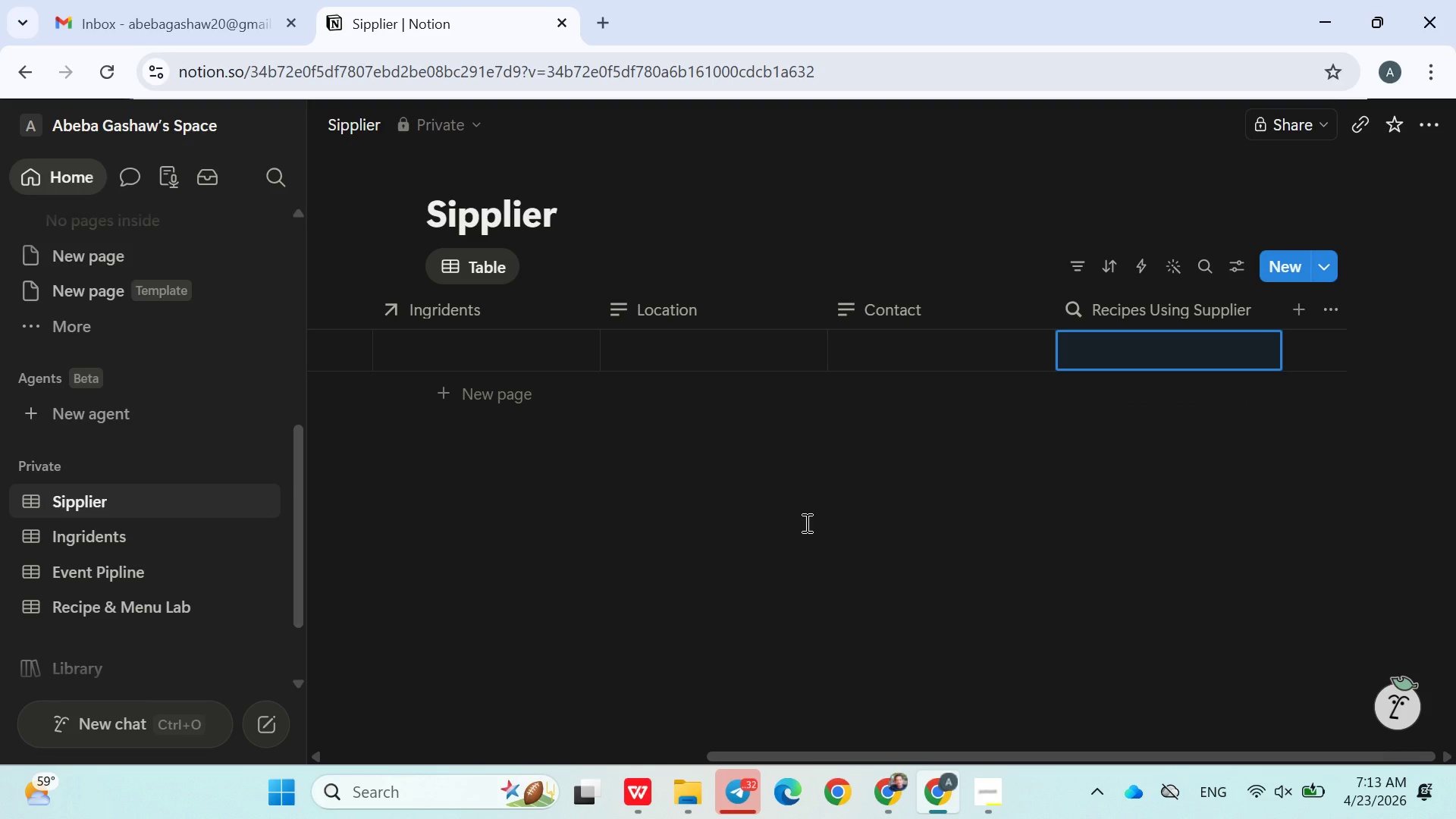 
left_click([140, 576])
 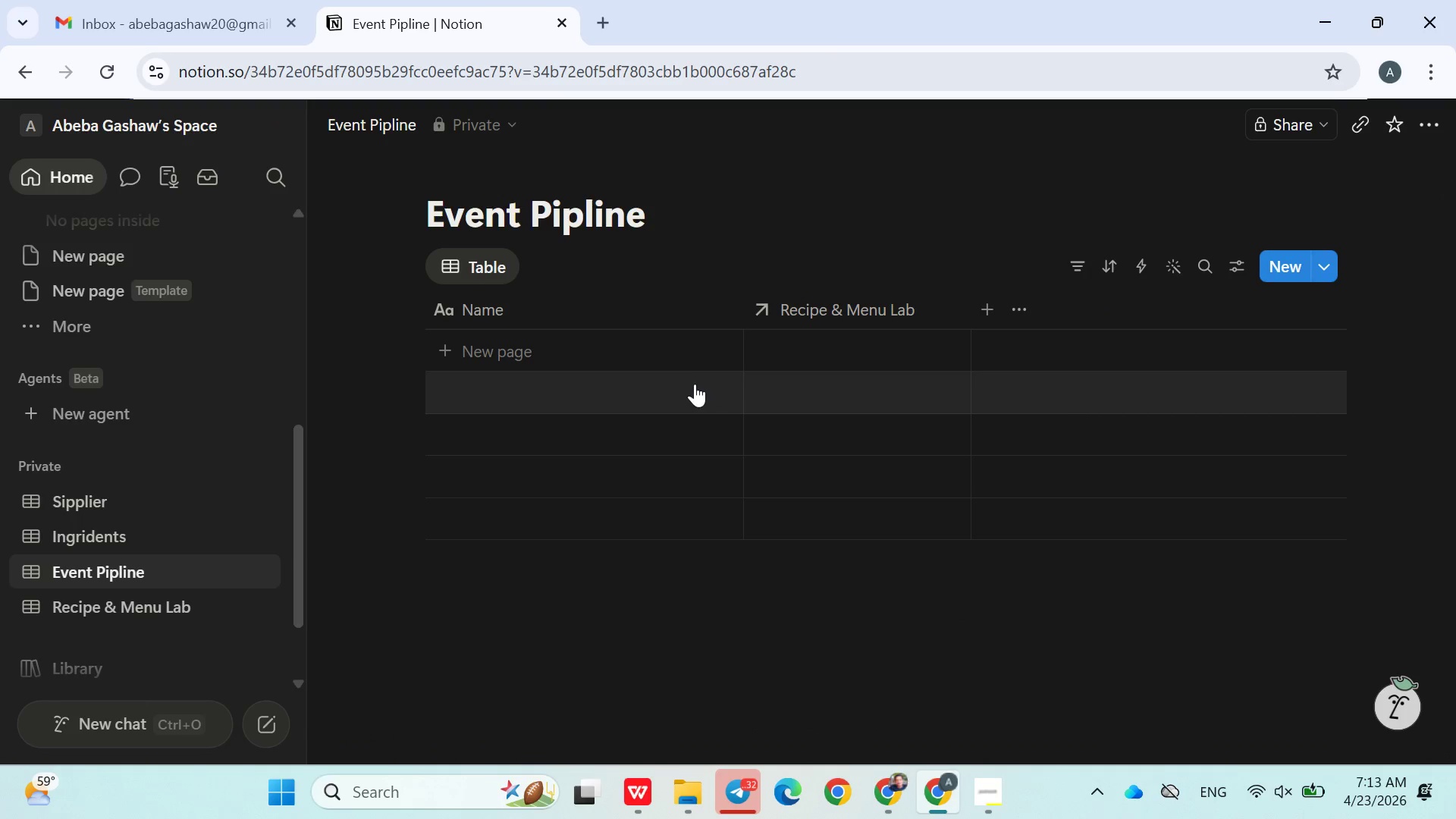 
wait(6.11)
 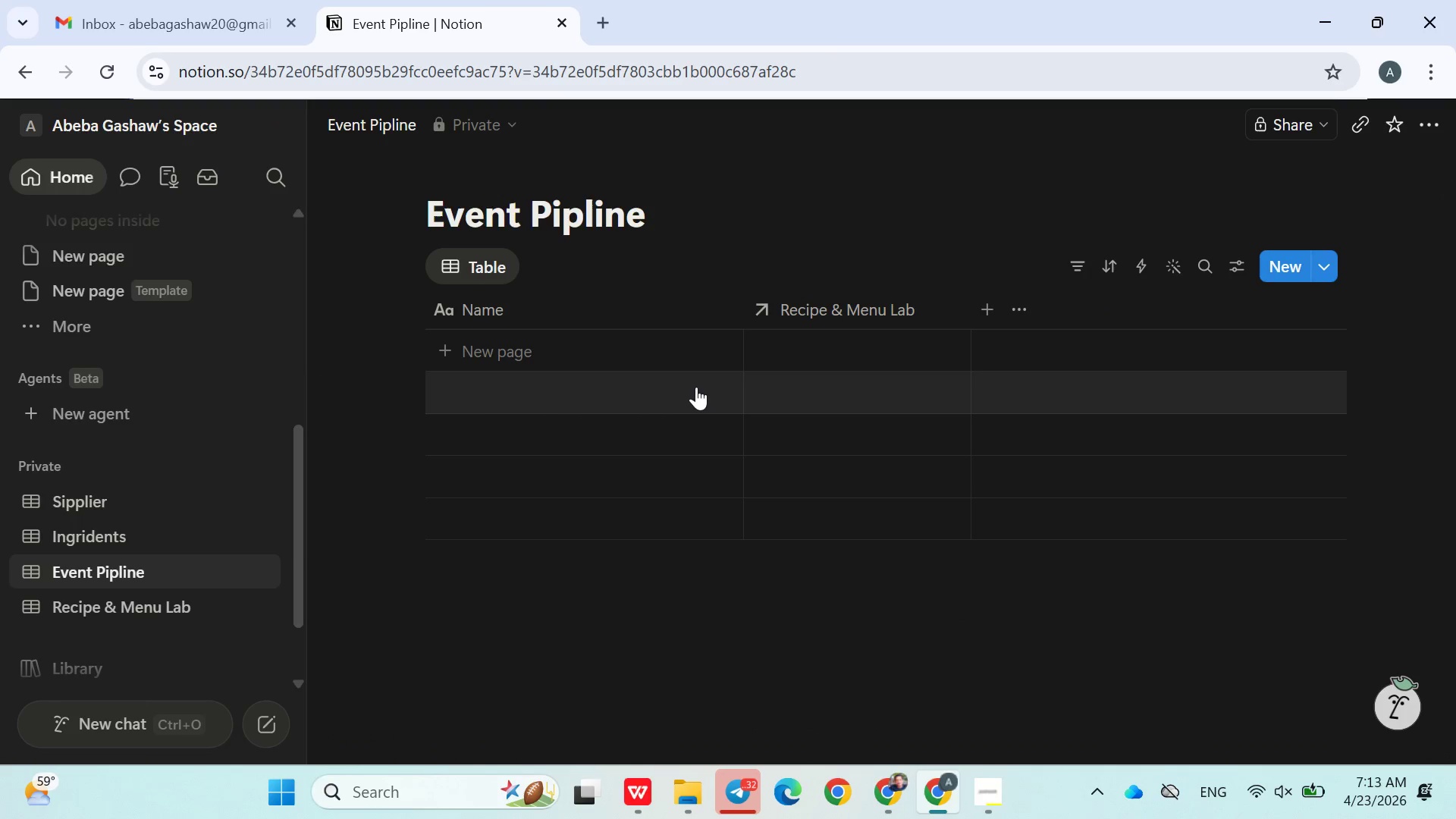 
left_click([976, 308])
 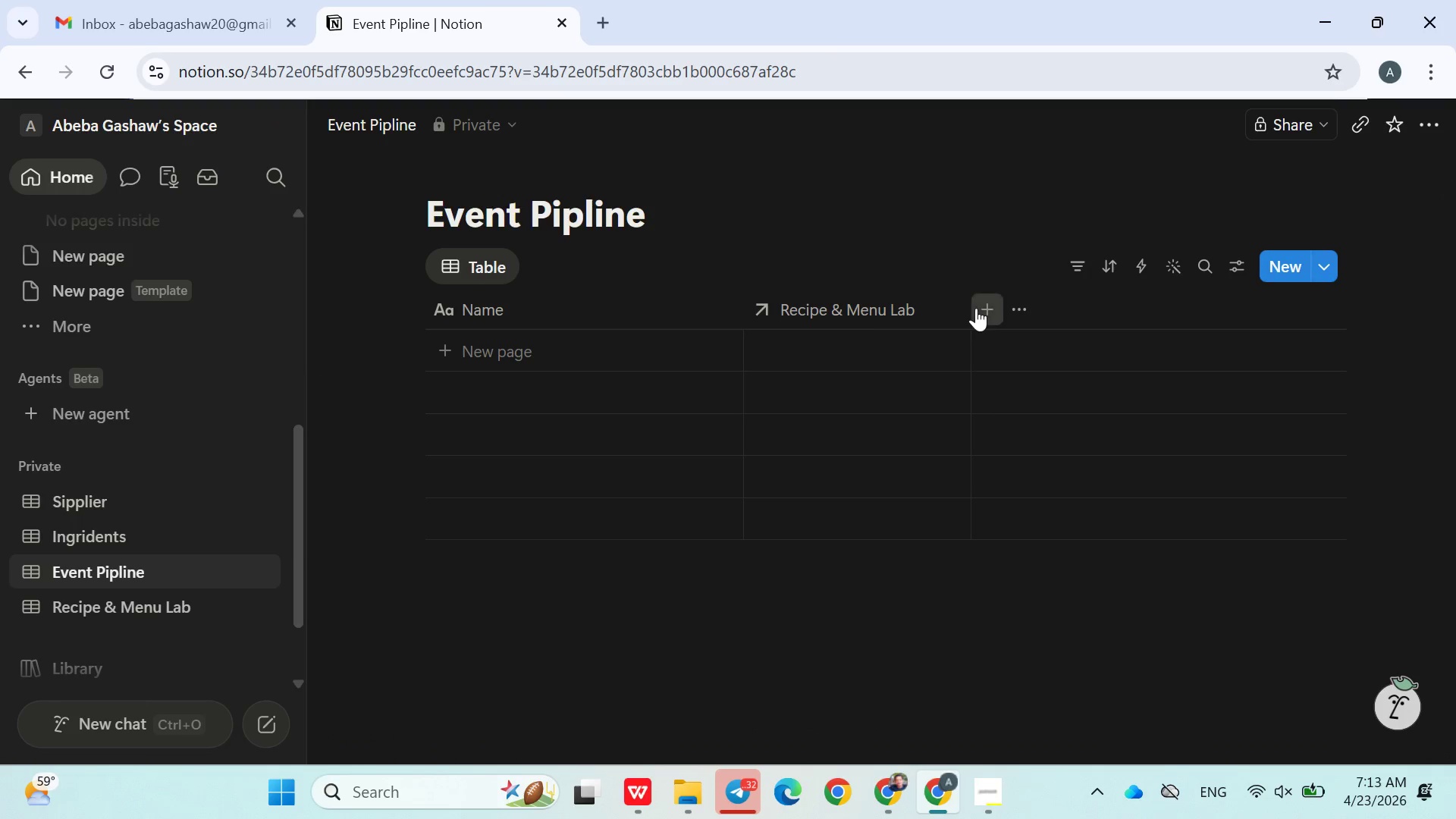 
type(Client Name)
 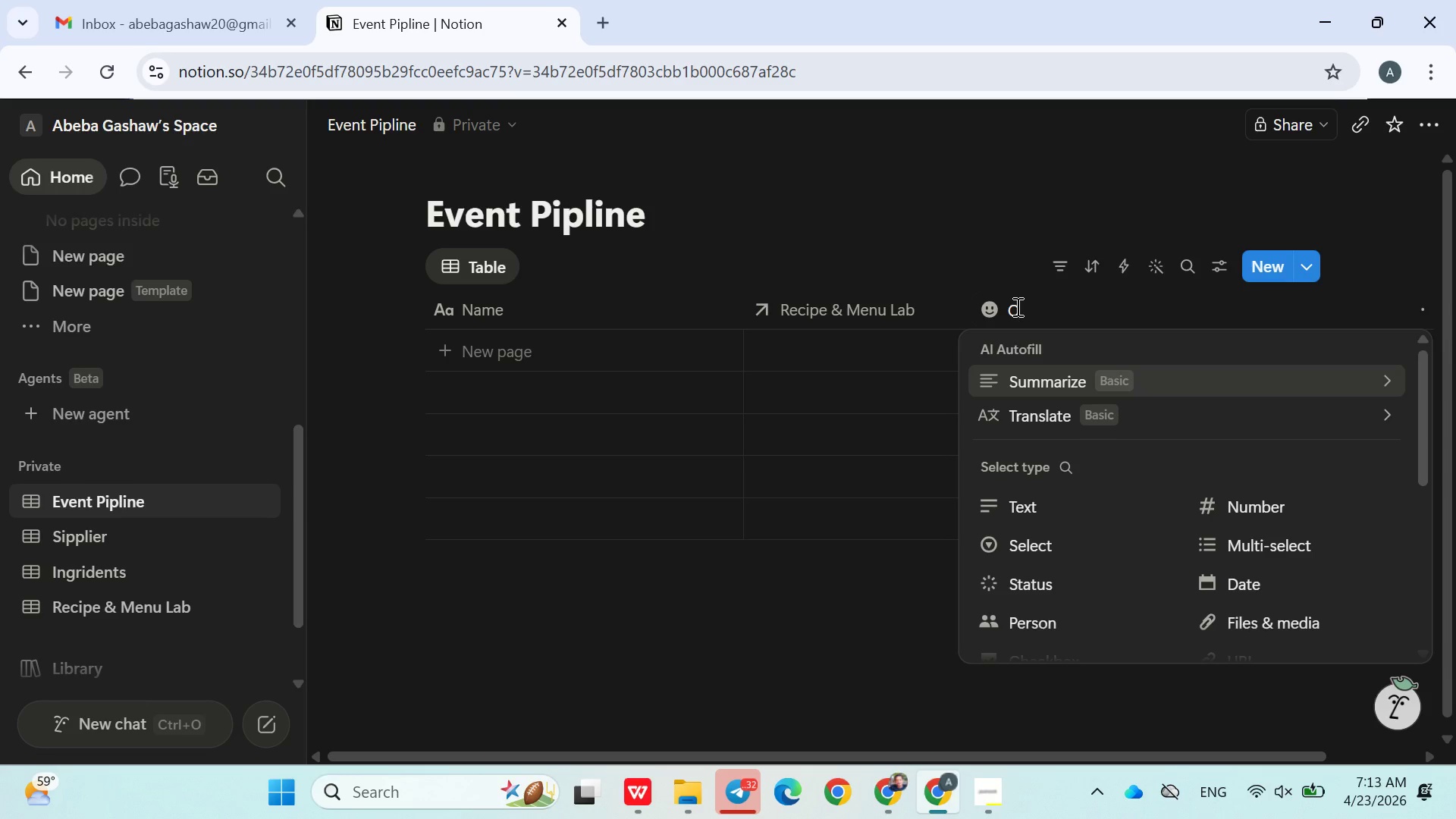 
left_click([1028, 495])
 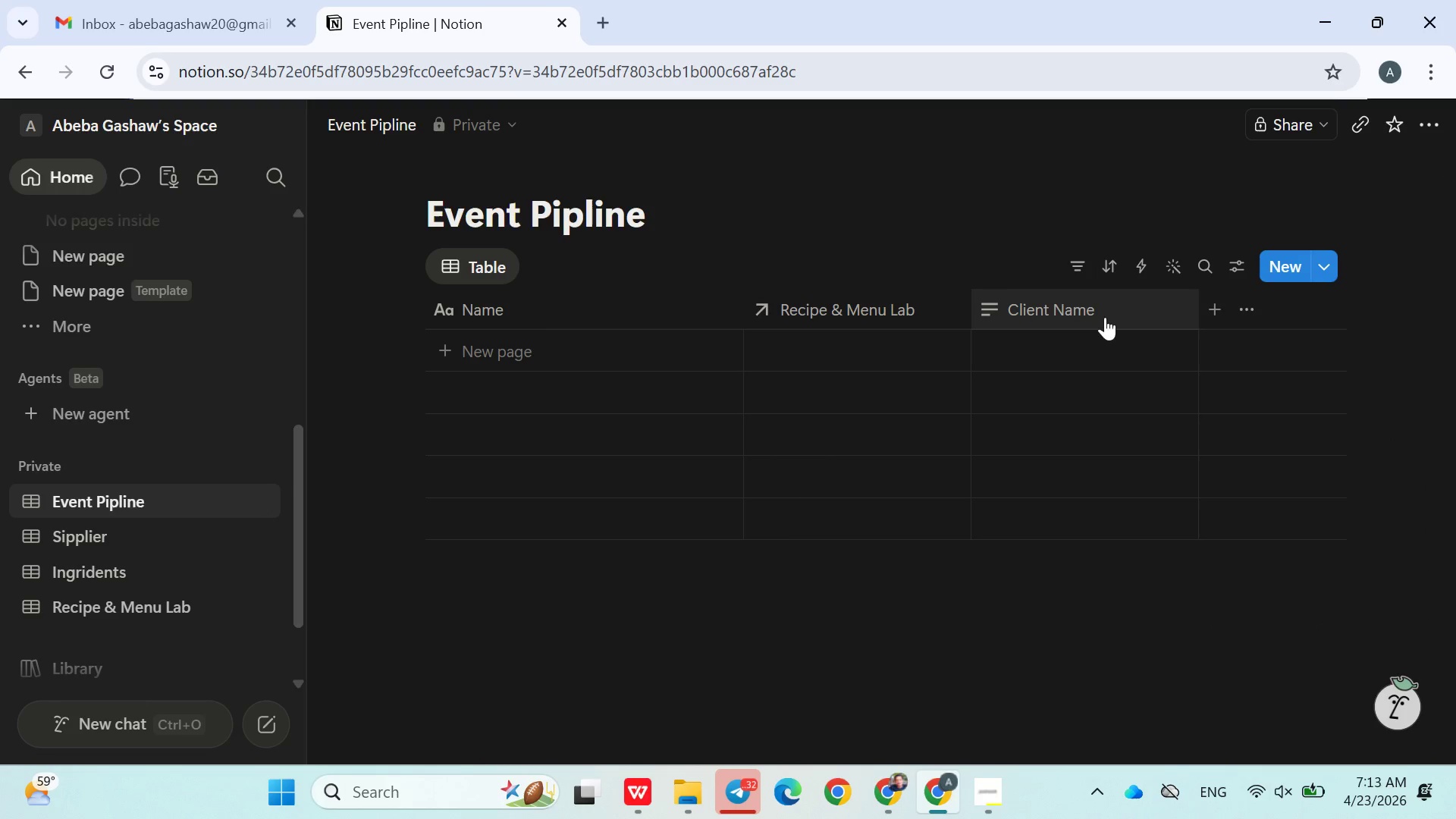 
left_click_drag(start_coordinate=[1088, 315], to_coordinate=[841, 311])
 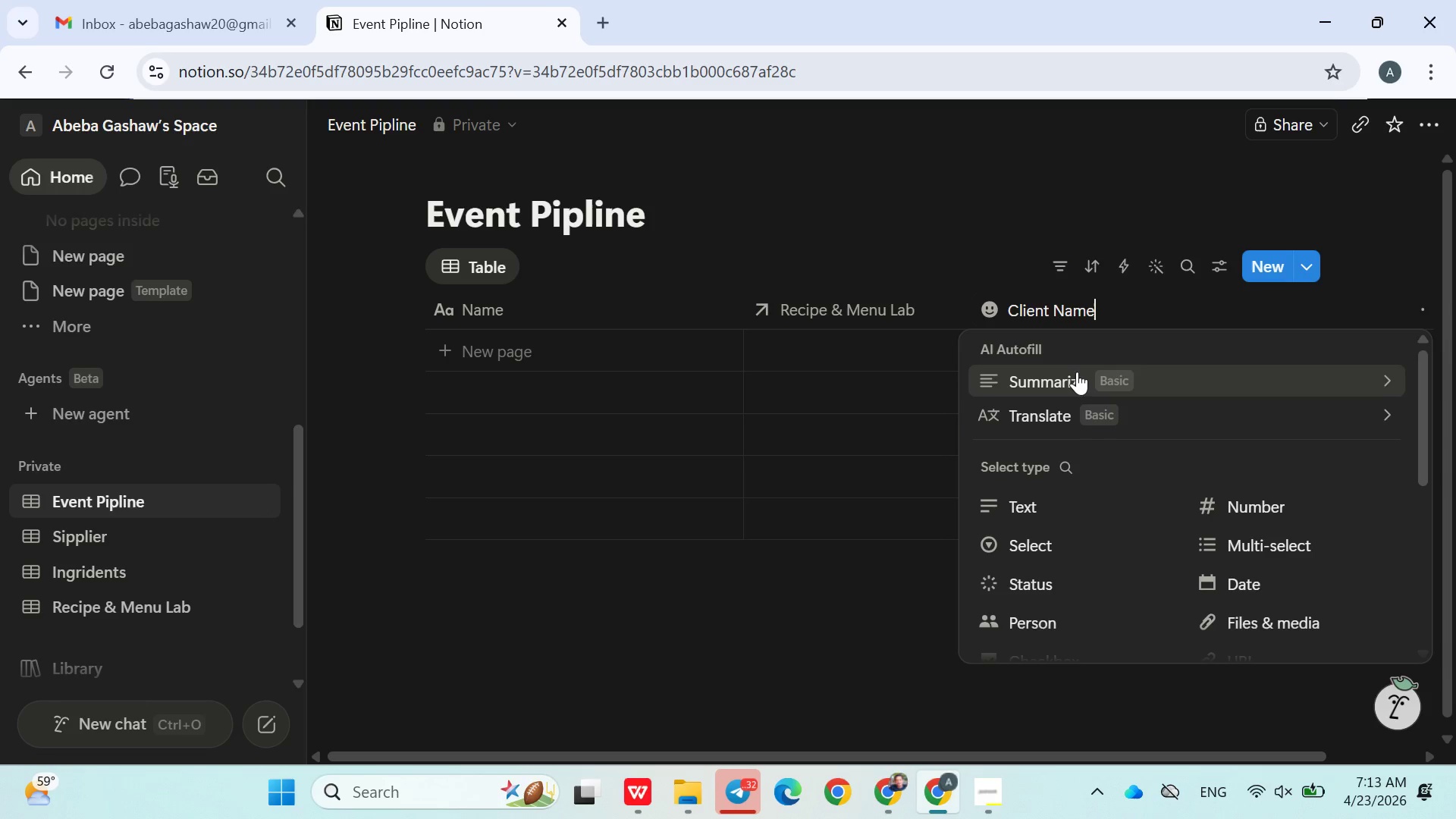 
left_click([1203, 312])
 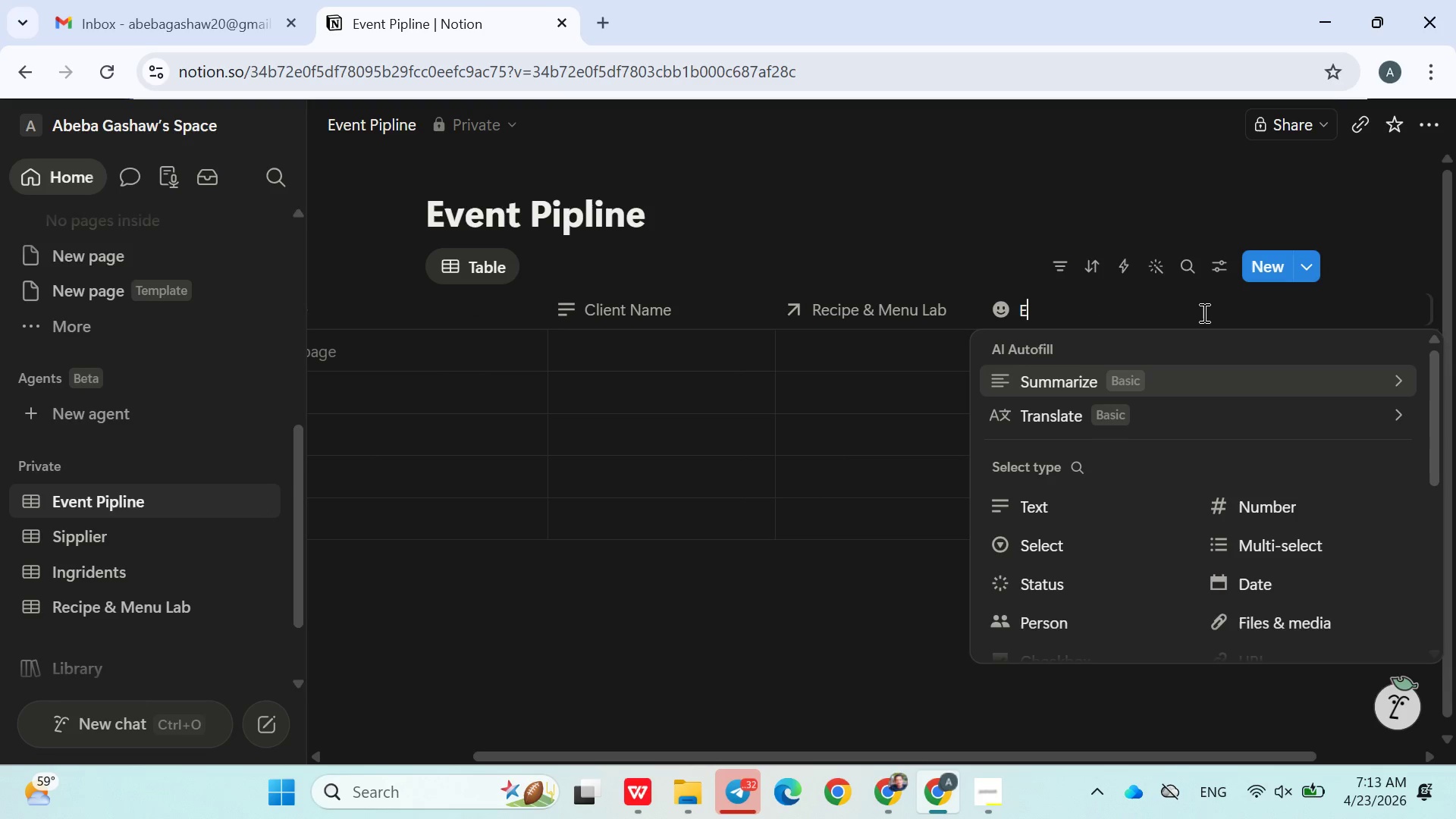 
type(Event Date)
 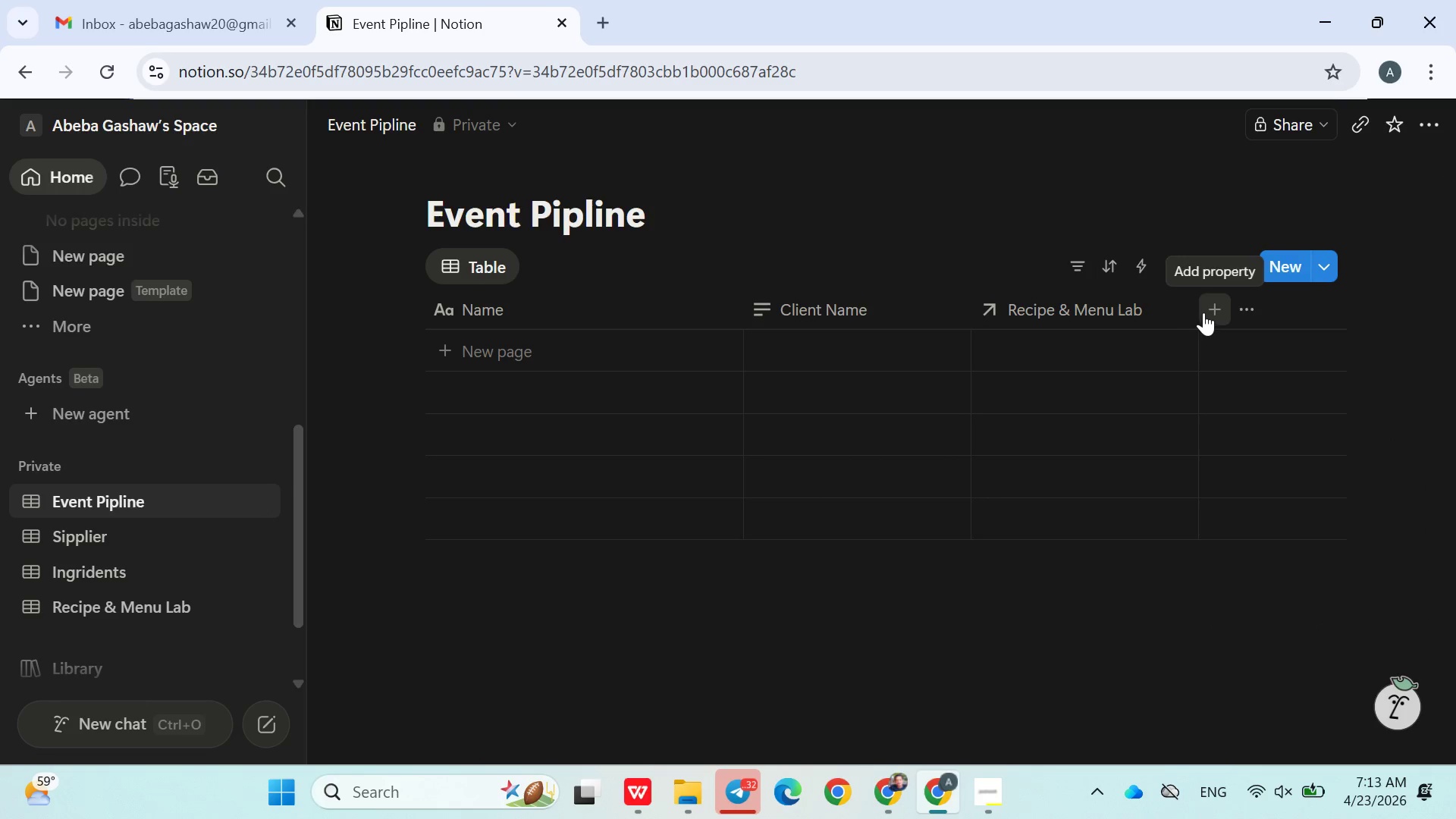 
left_click([1247, 585])
 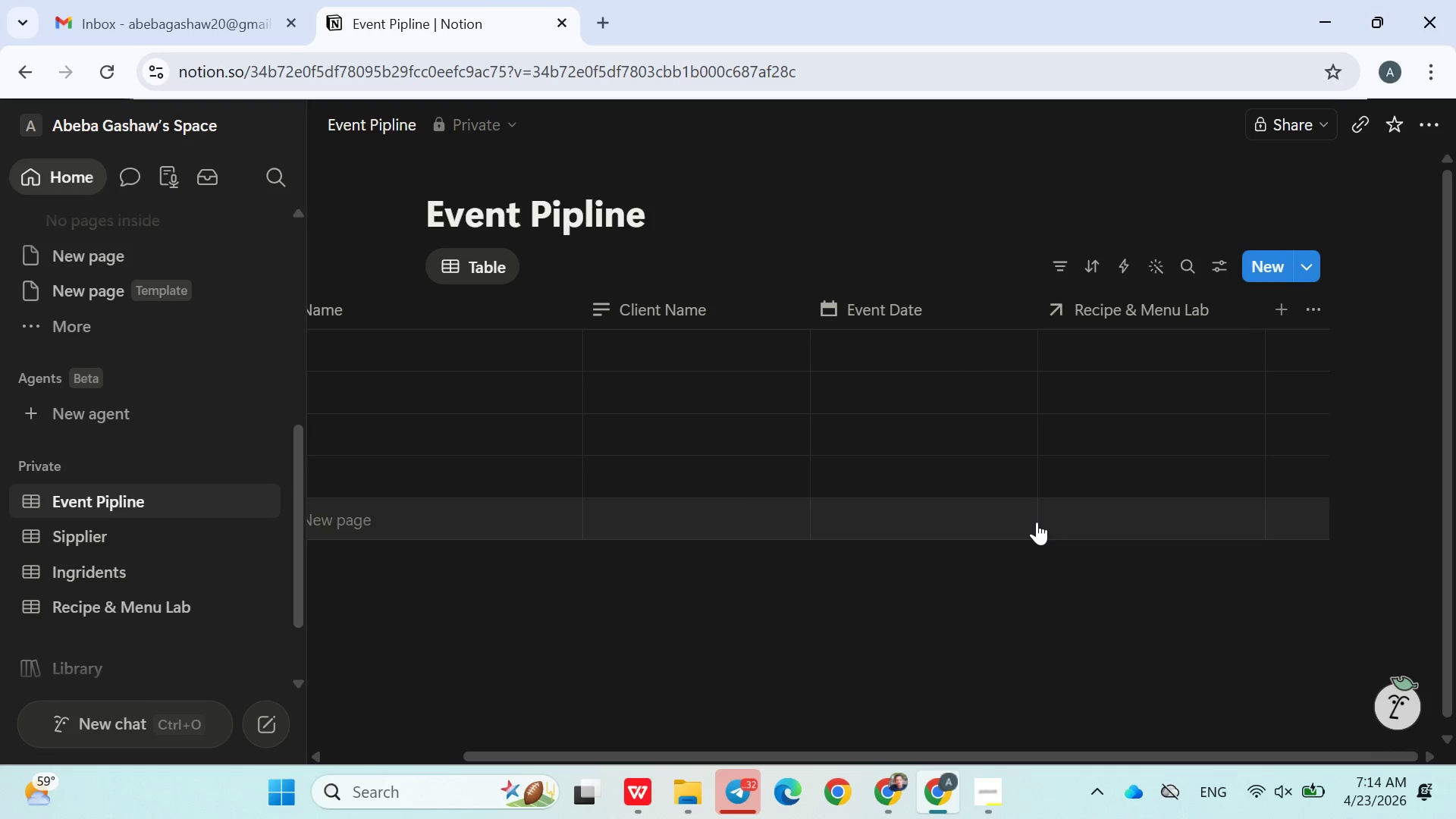 
left_click_drag(start_coordinate=[1095, 305], to_coordinate=[872, 268])
 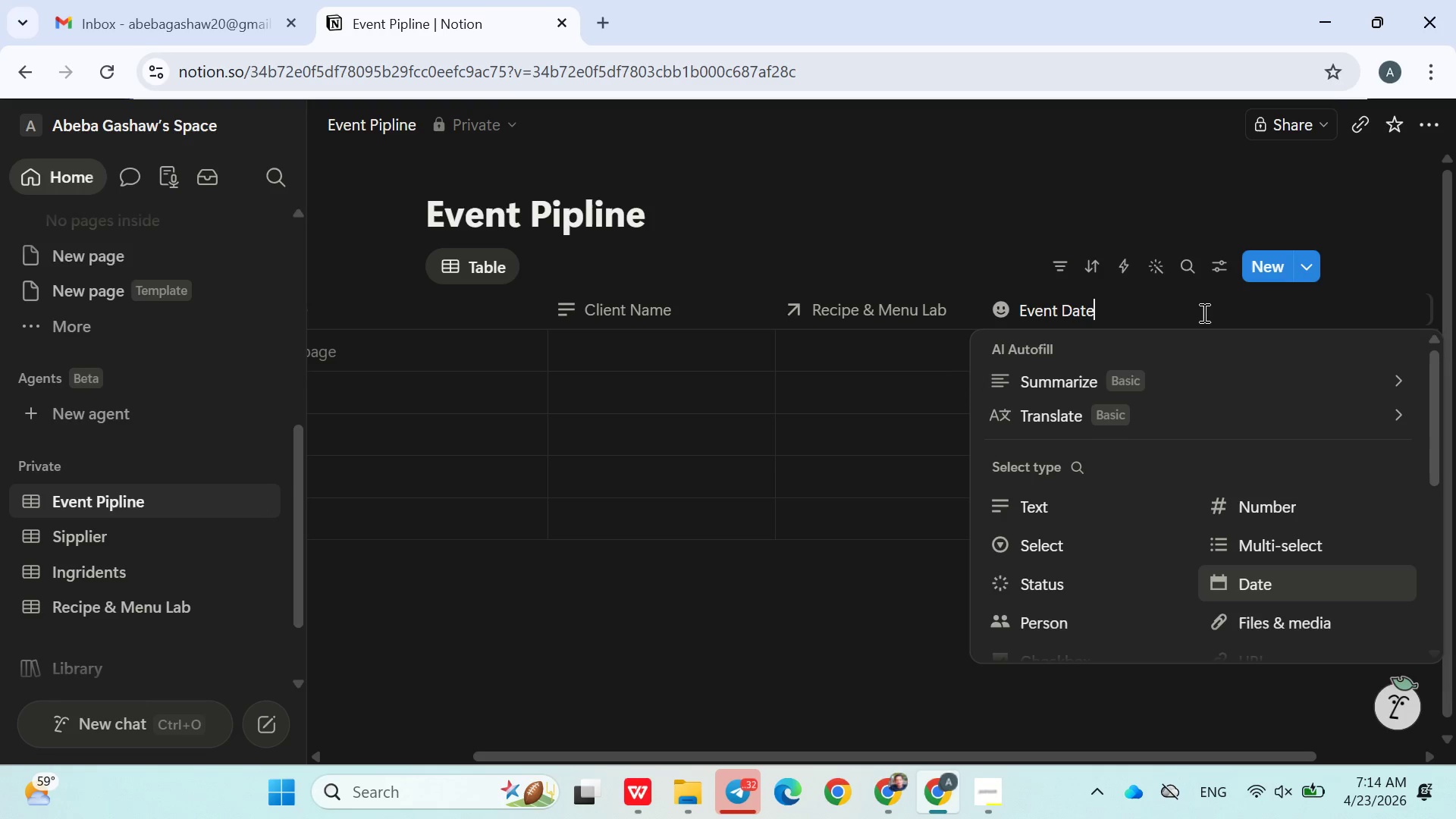 
wait(9.17)
 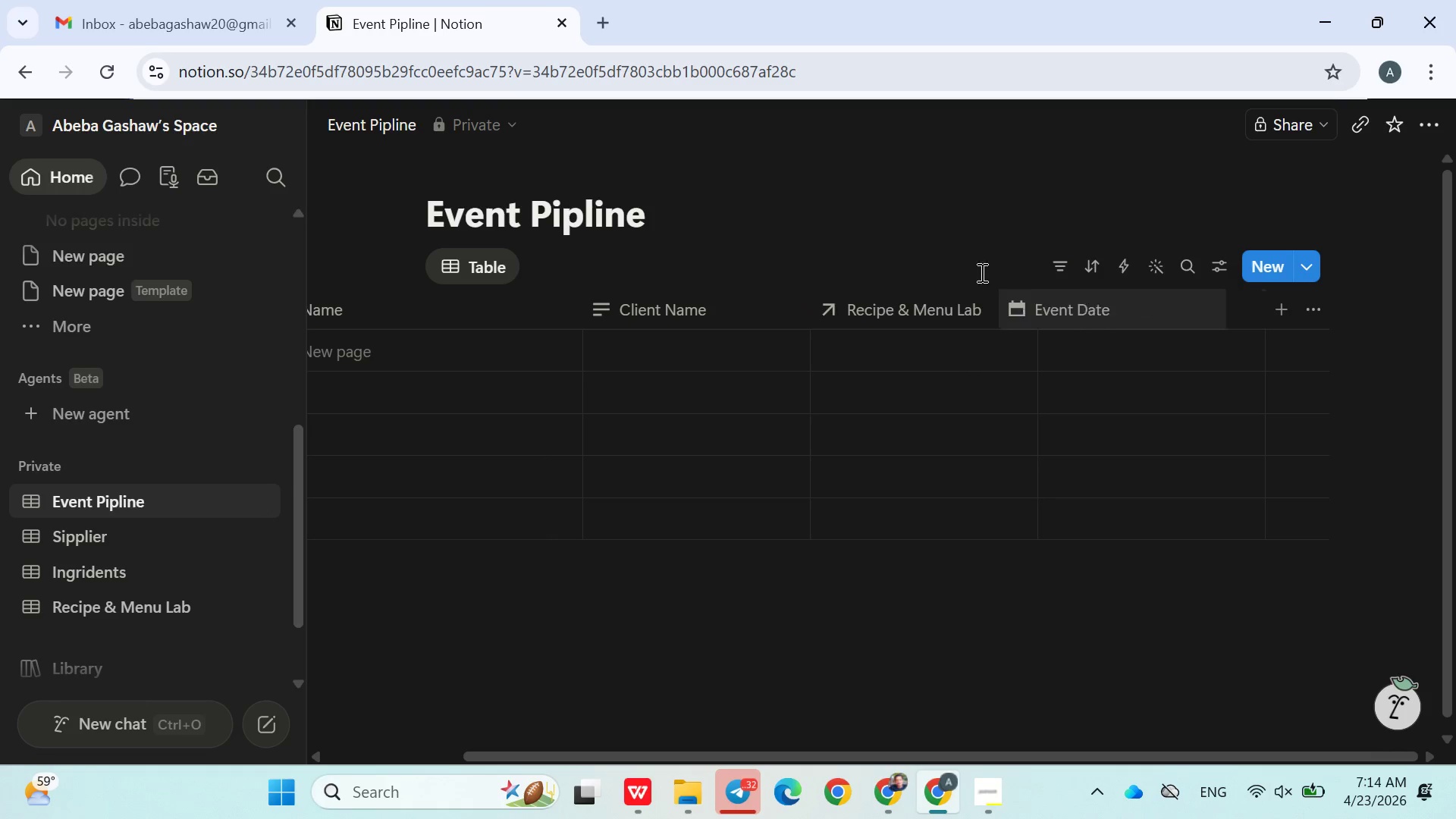 
type(Status)
 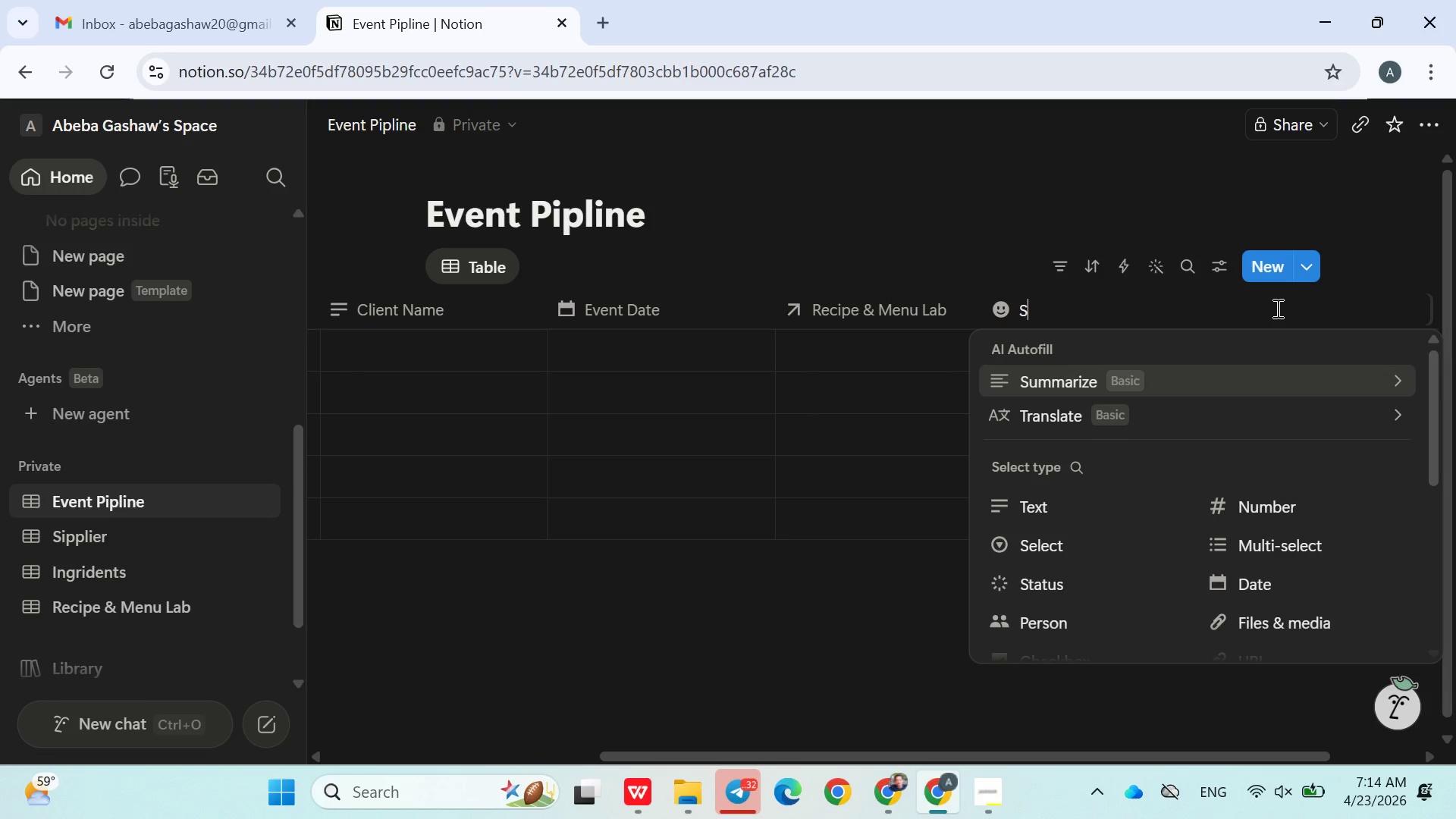 
left_click([1061, 541])
 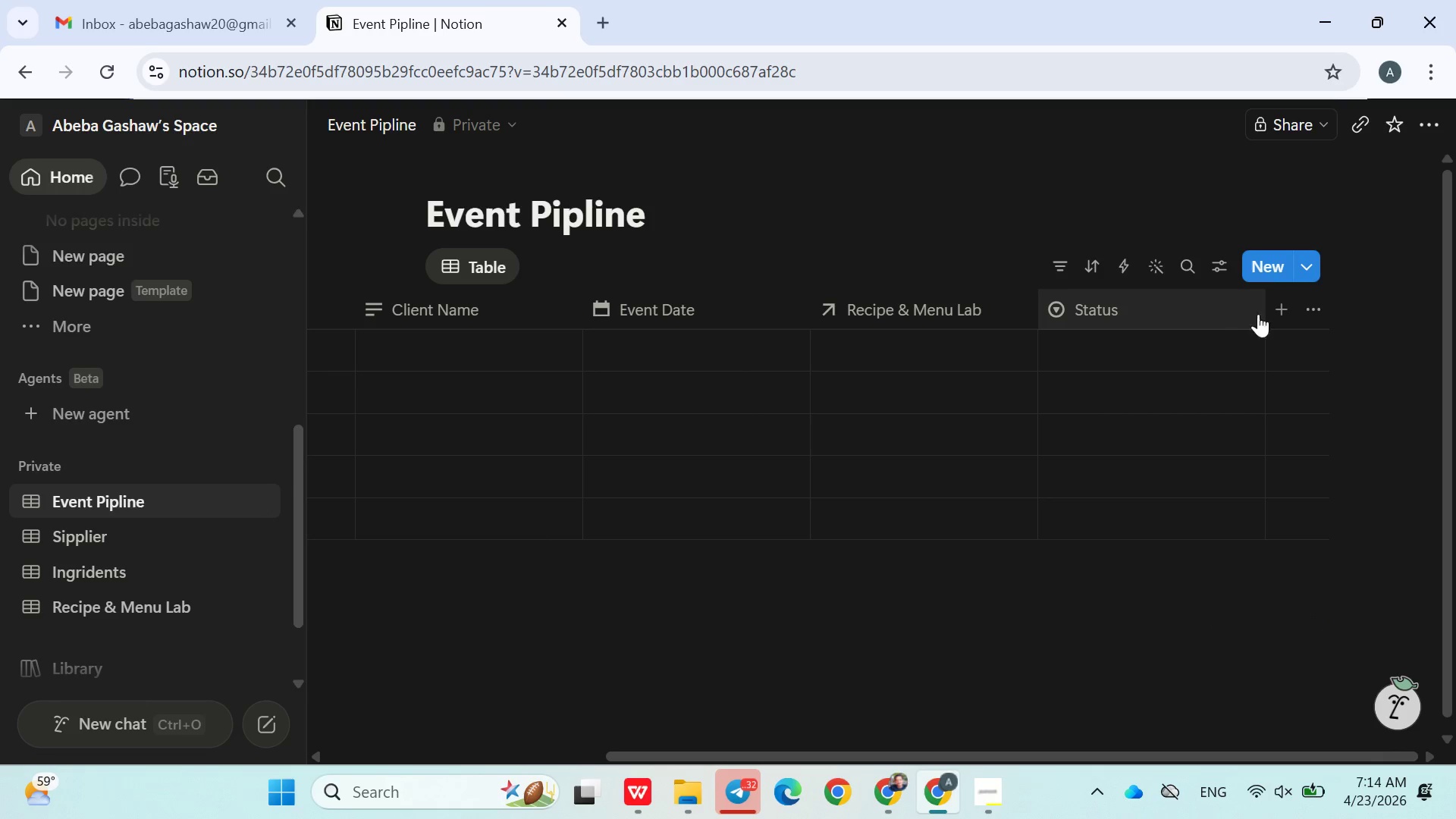 
left_click([1280, 311])
 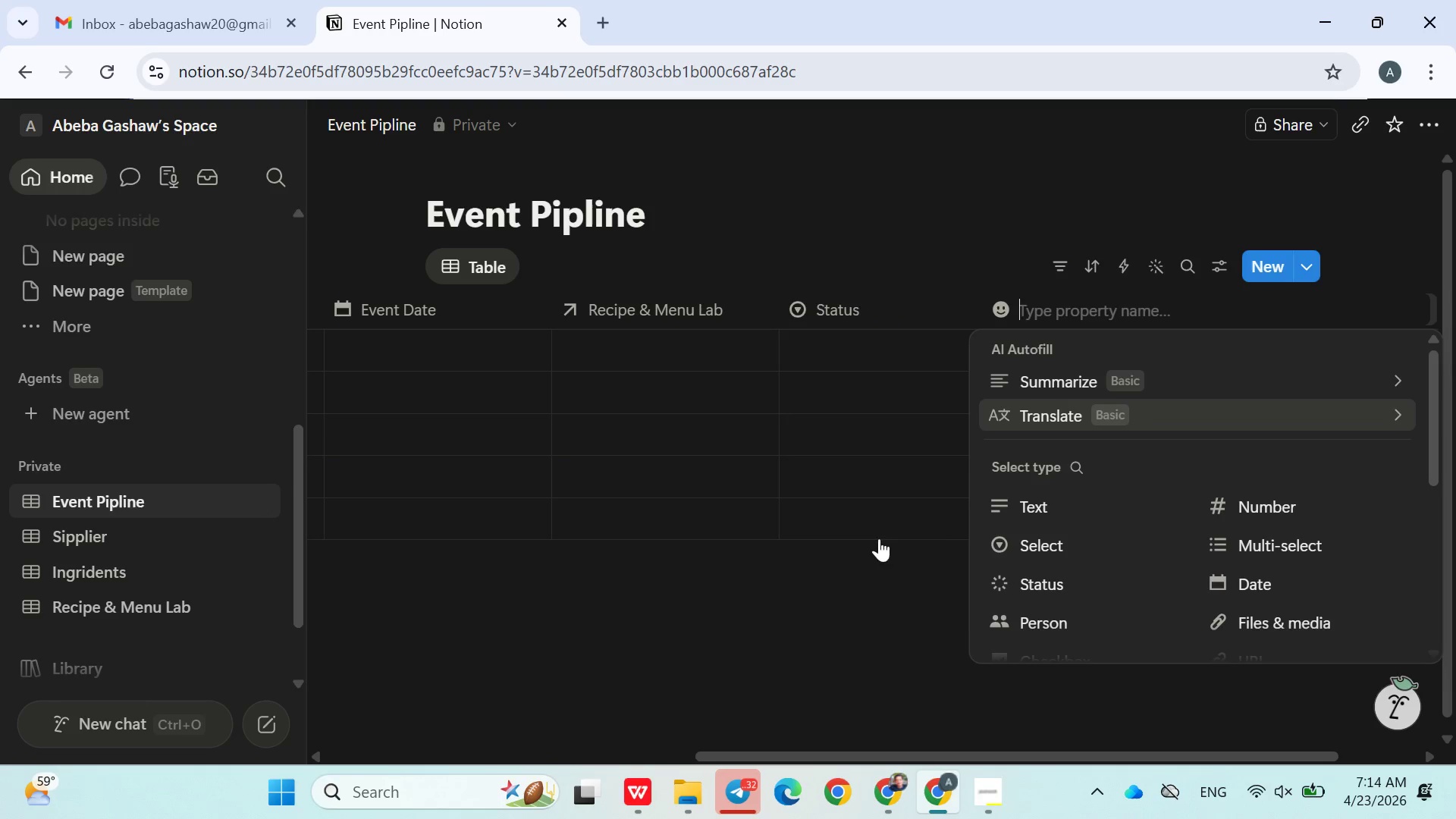 
mouse_move([807, 546])
 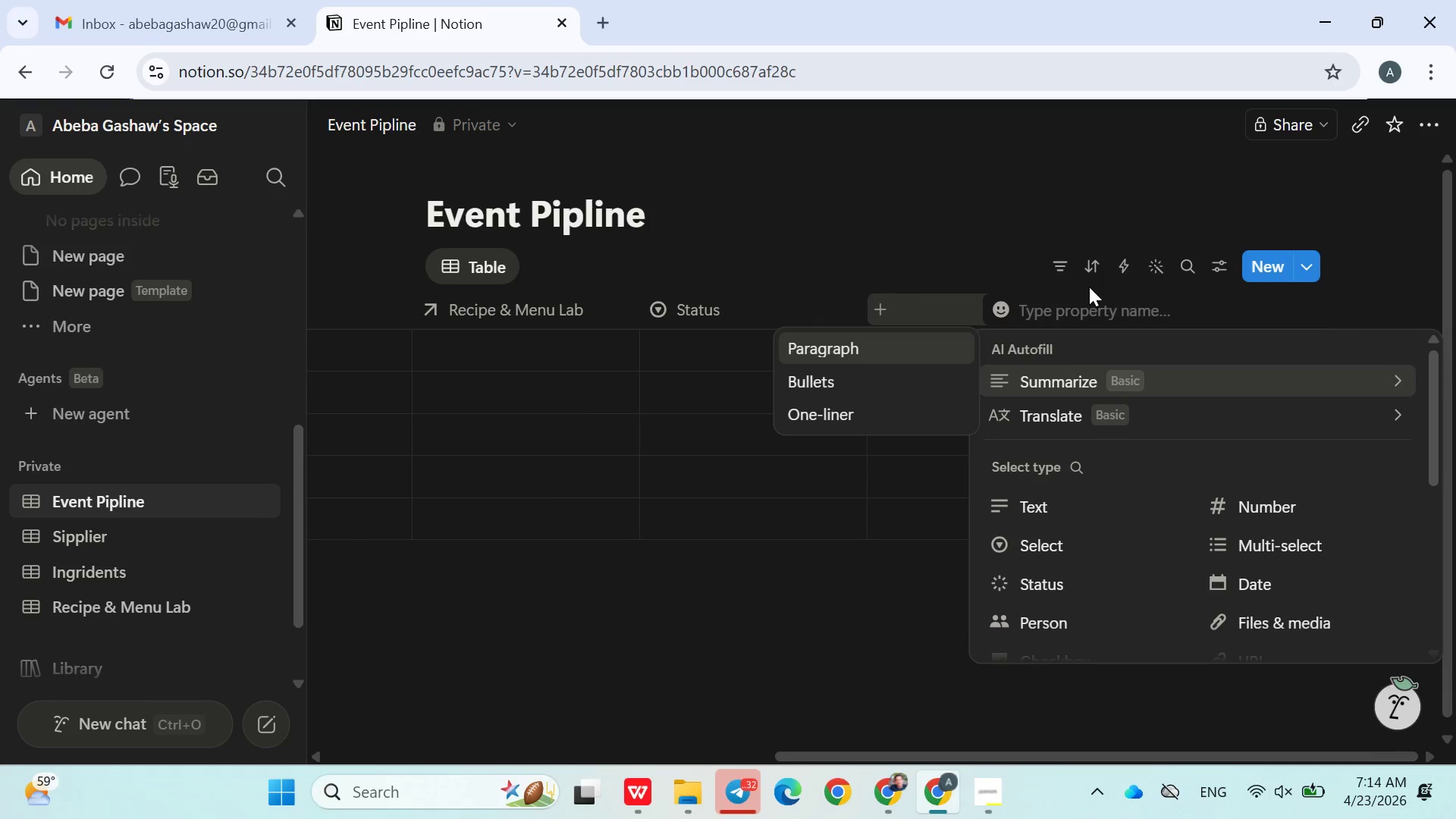 
left_click([1076, 302])
 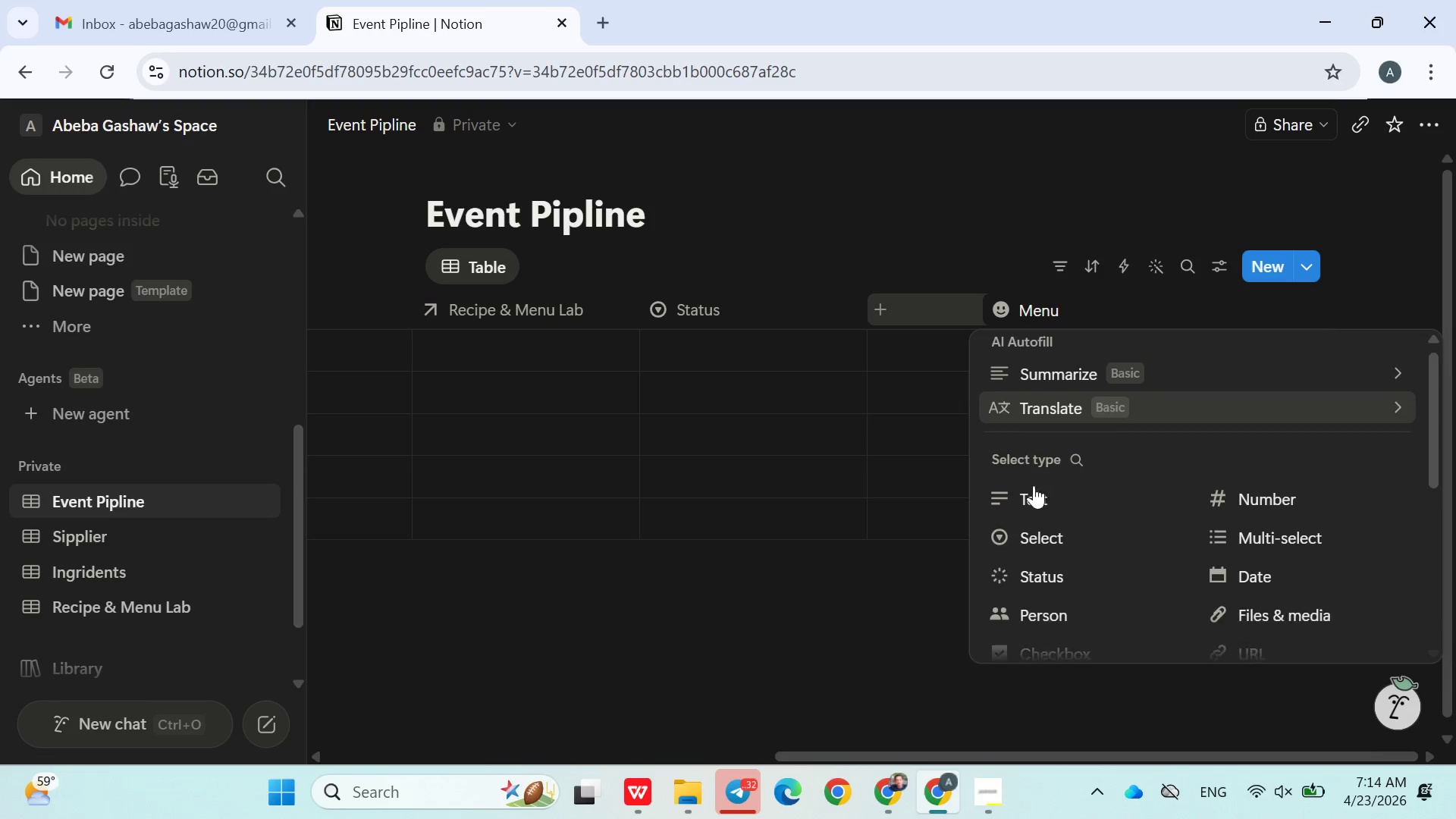 
type(Menu)
 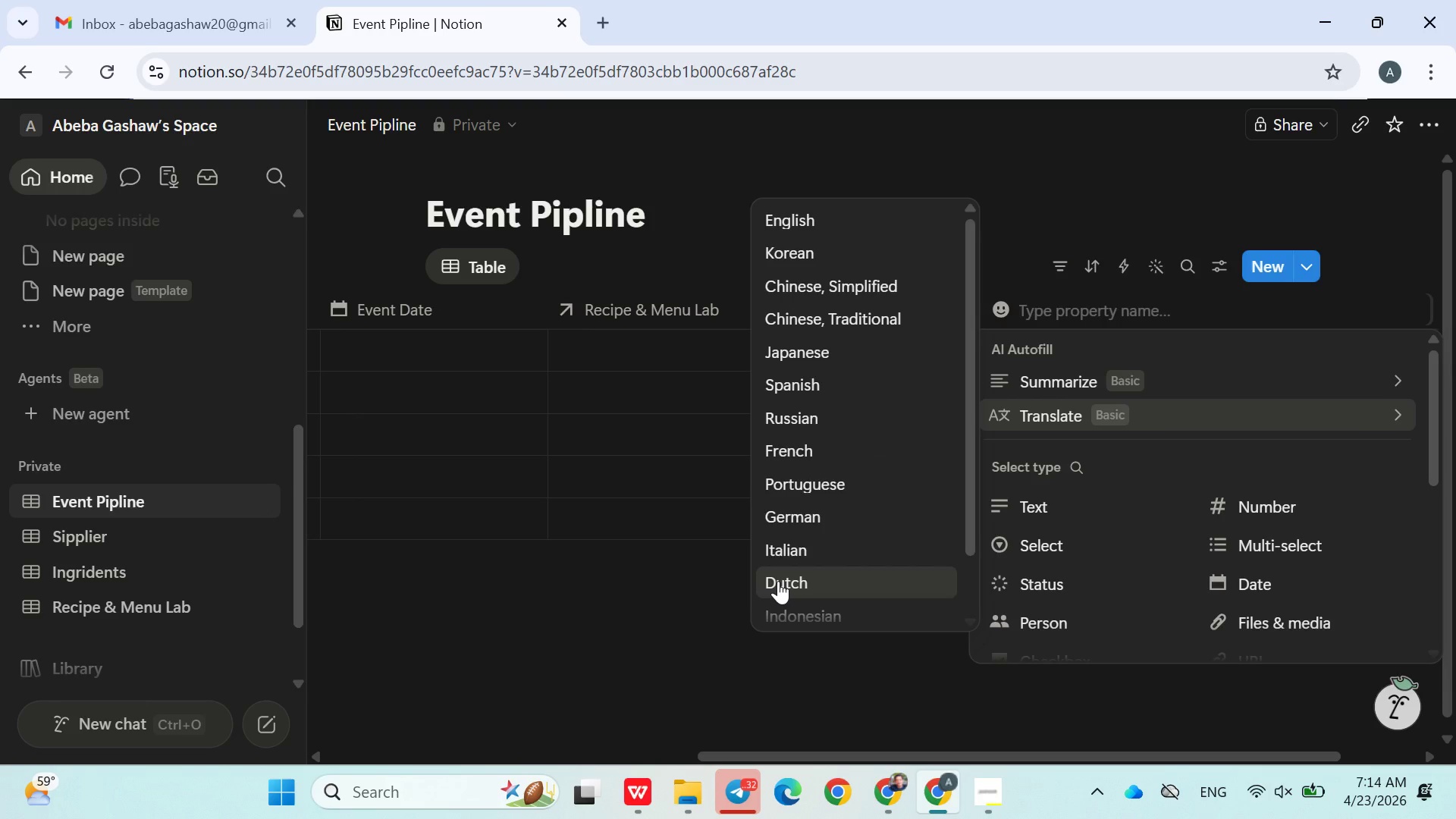 
scroll: coordinate [1034, 485], scroll_direction: down, amount: 3.0
 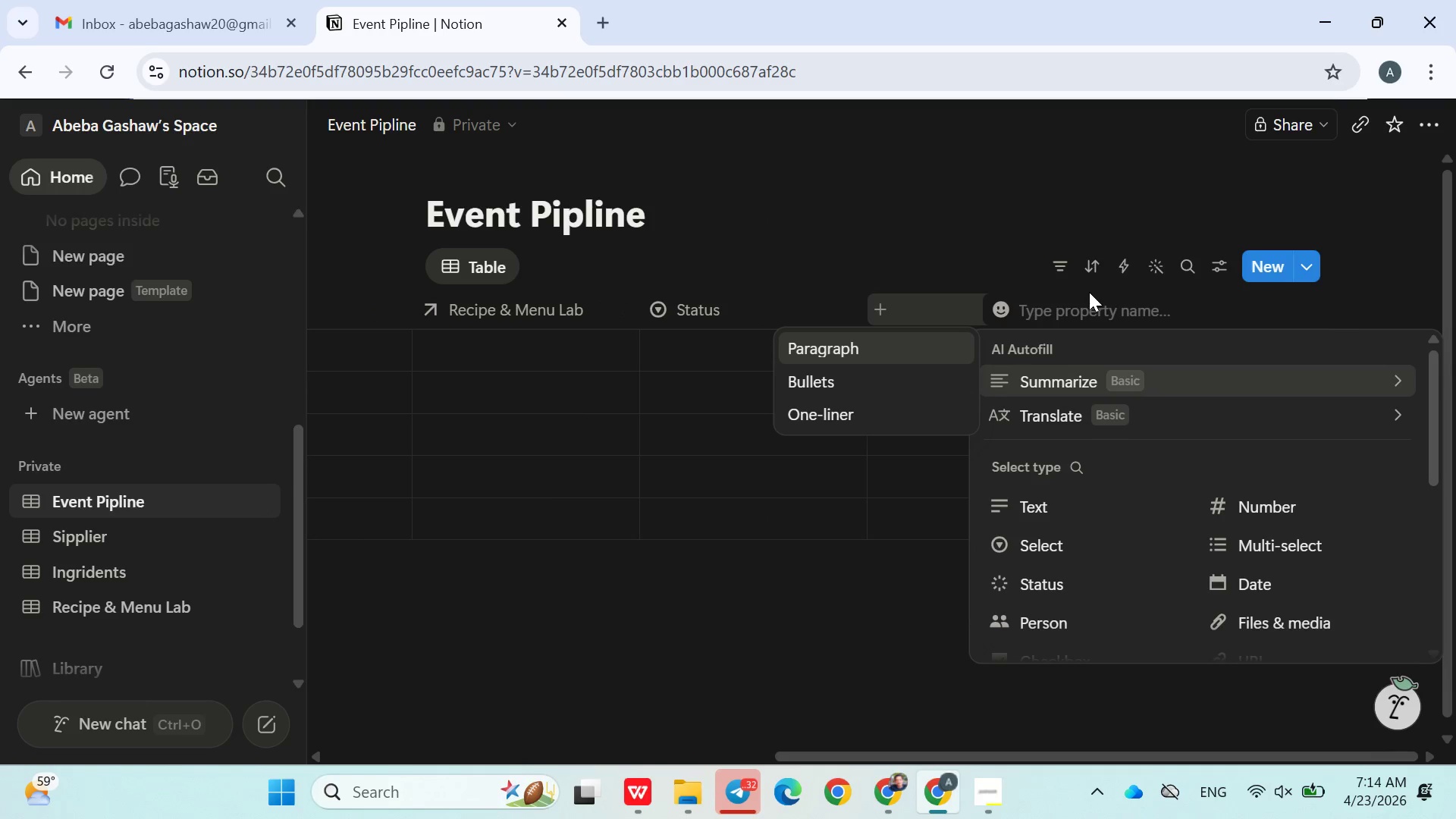 
left_click([1060, 412])
 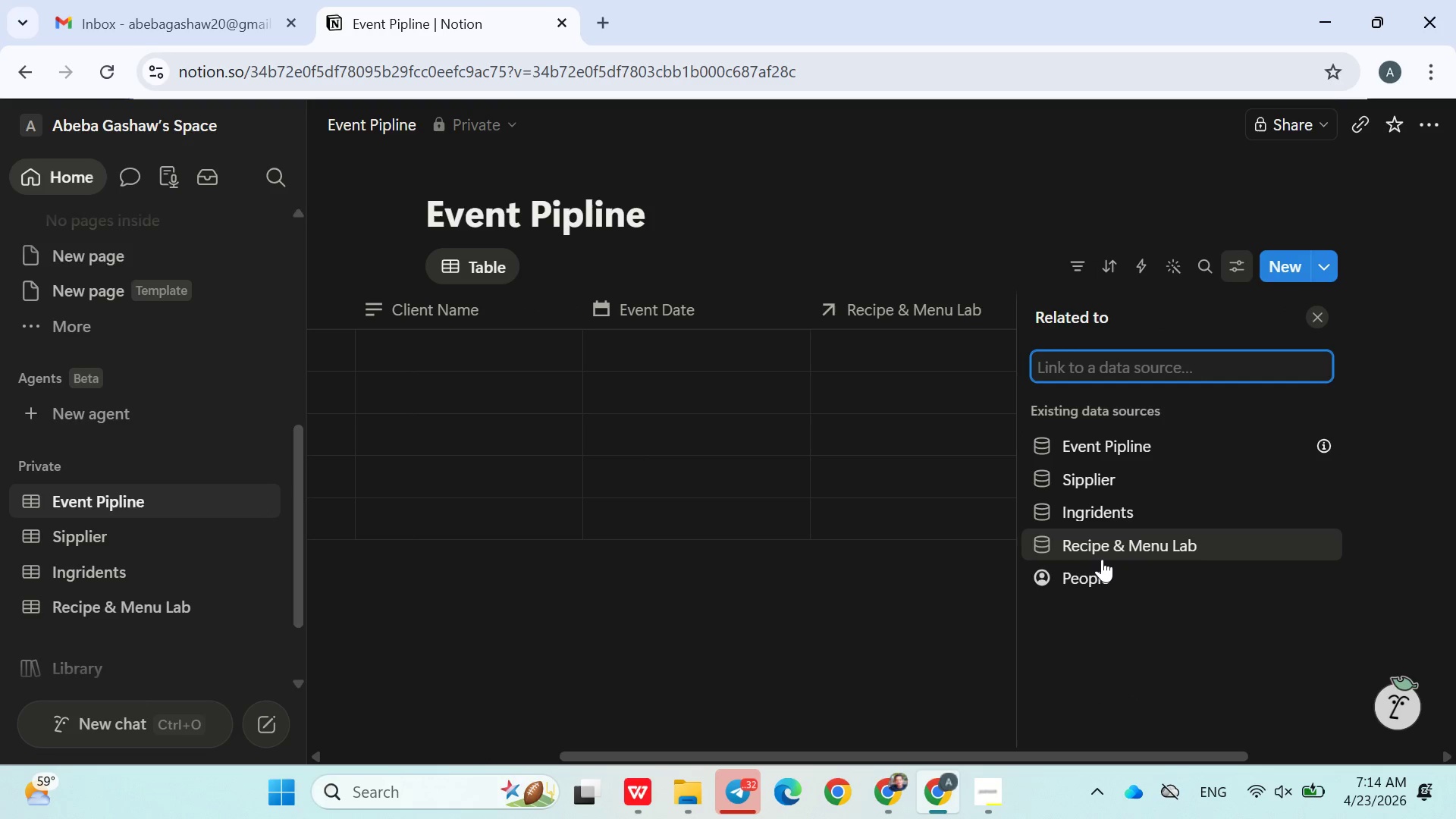 
left_click([1105, 551])
 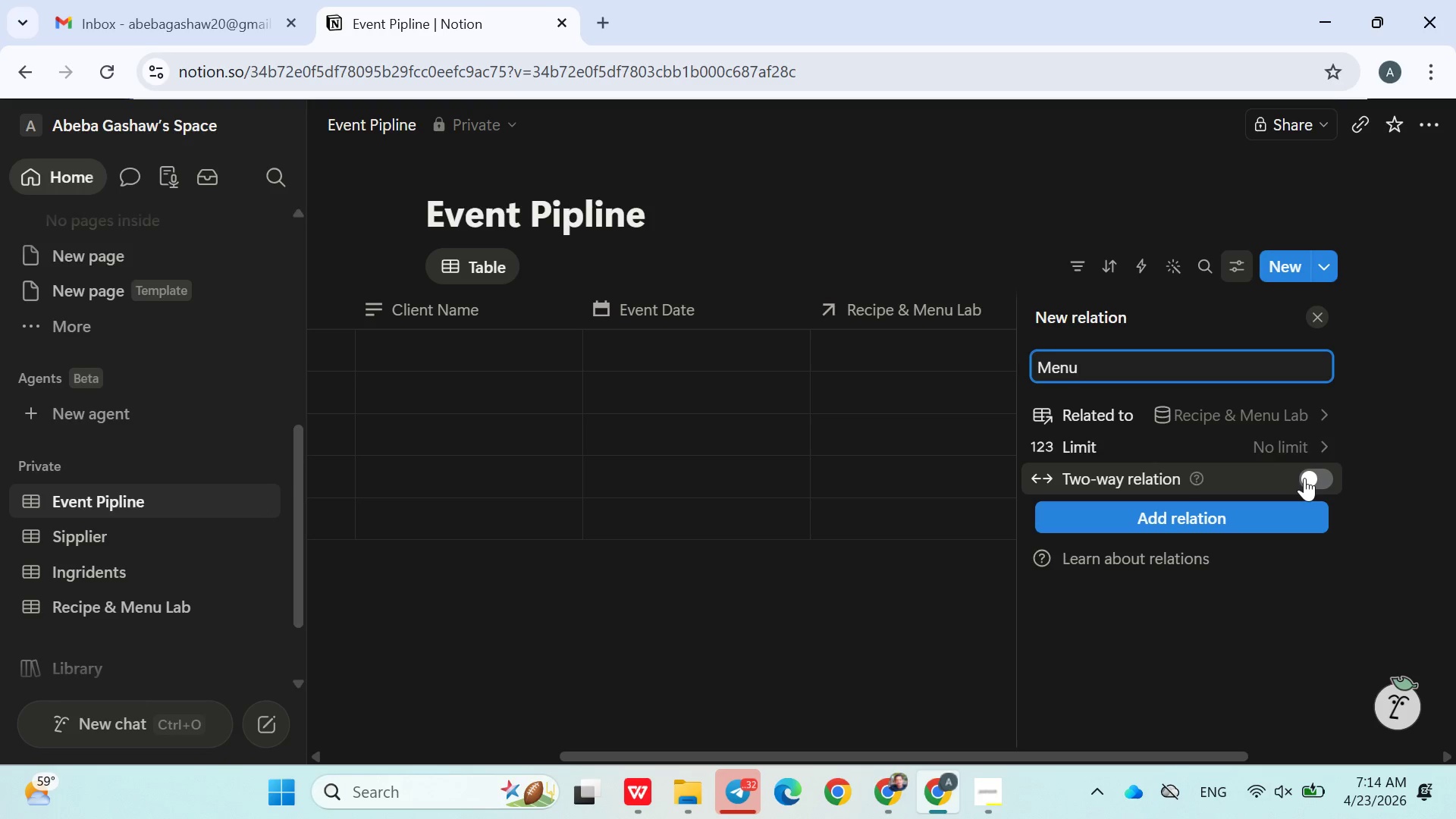 
wait(5.03)
 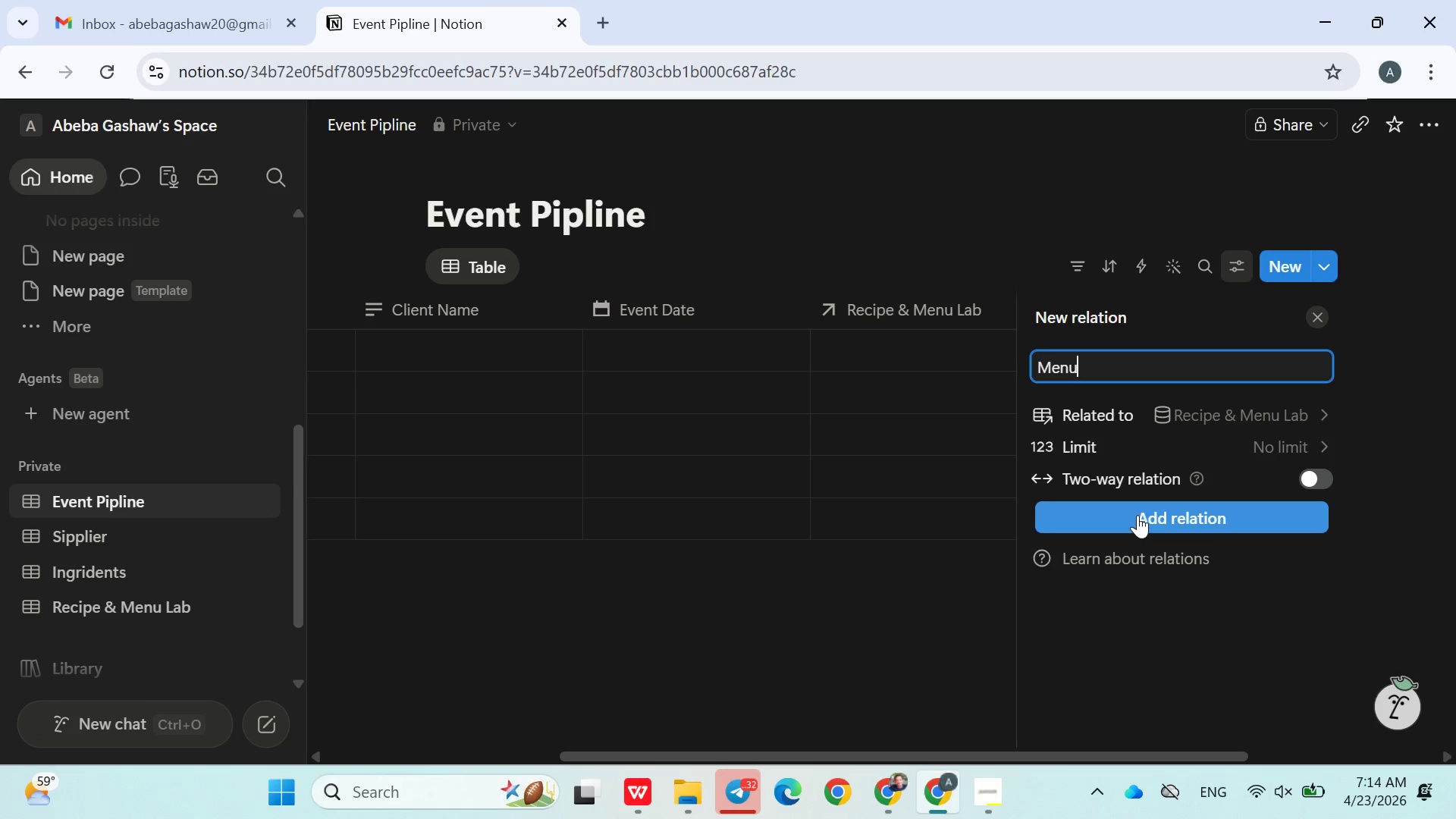 
left_click([1306, 478])
 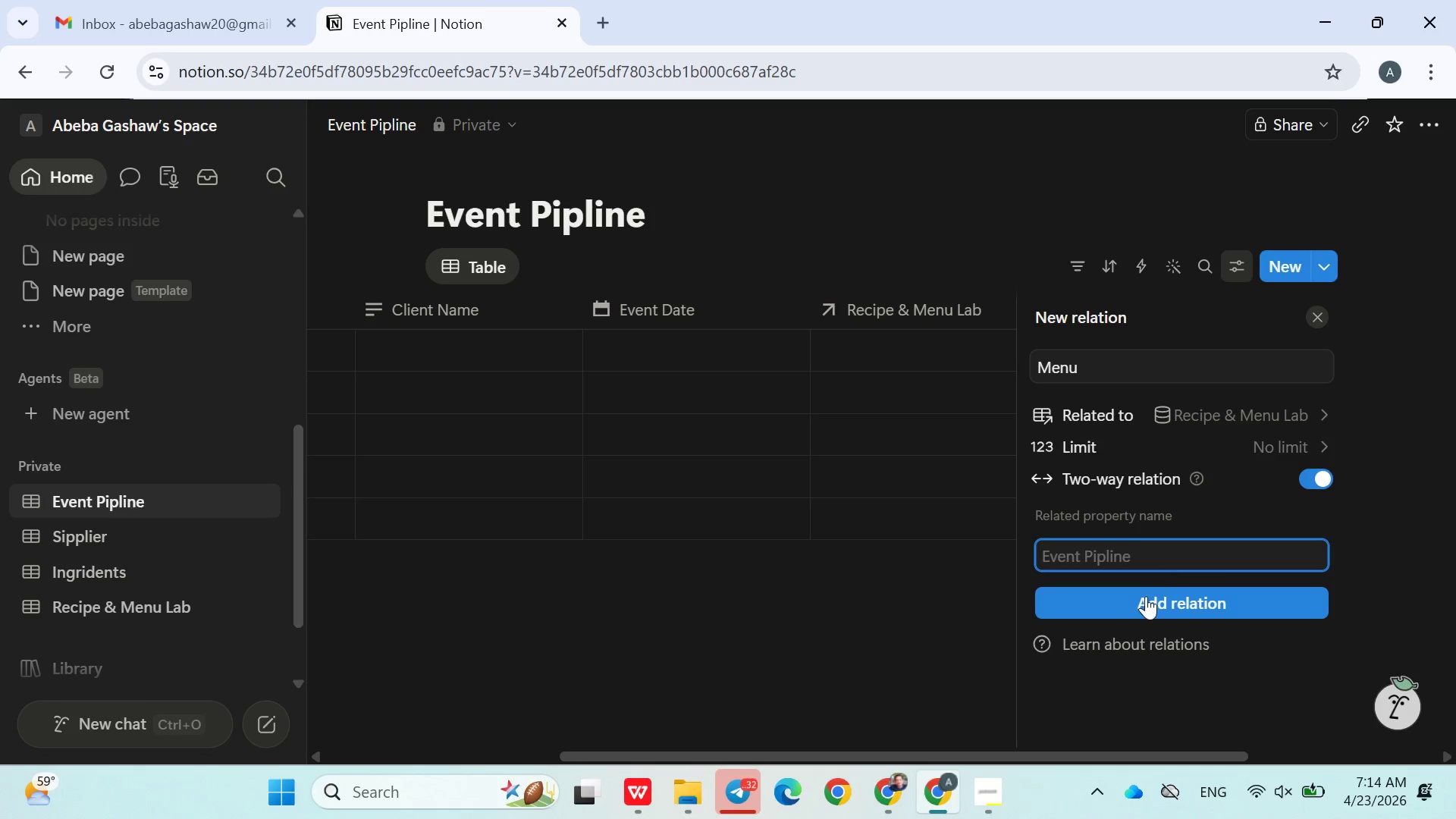 
left_click([1141, 602])
 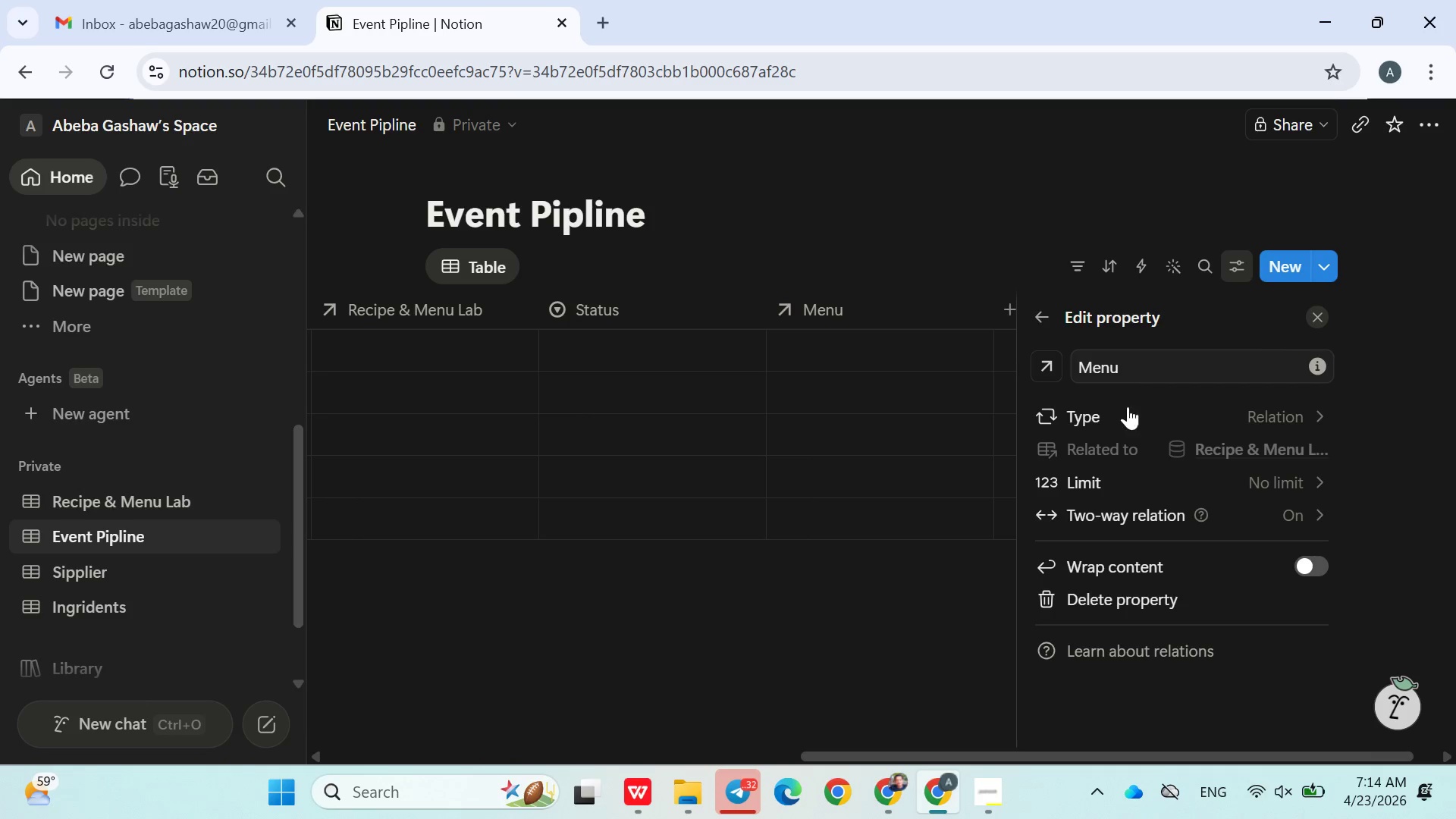 
left_click([890, 502])
 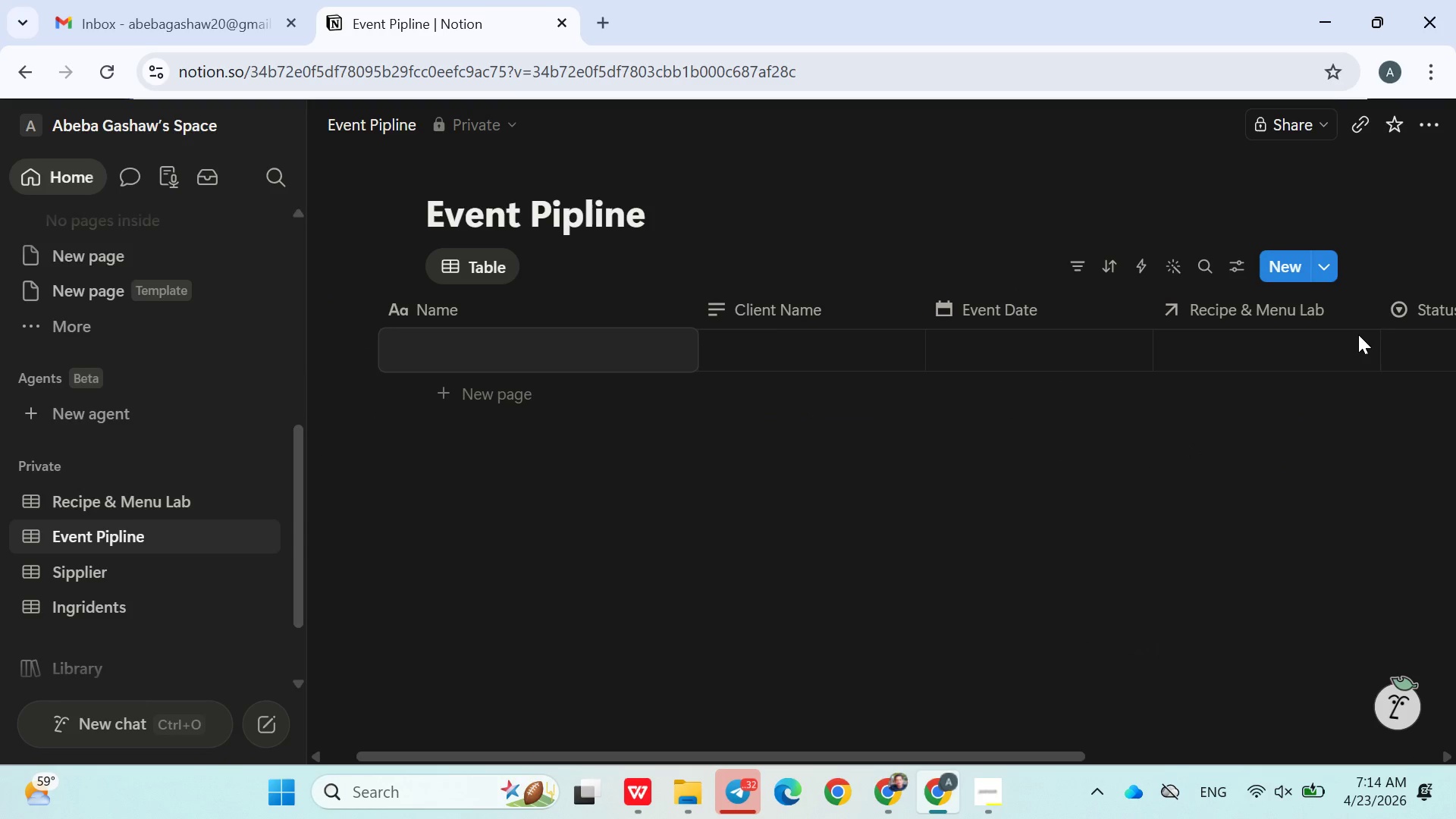 
left_click([1228, 451])
 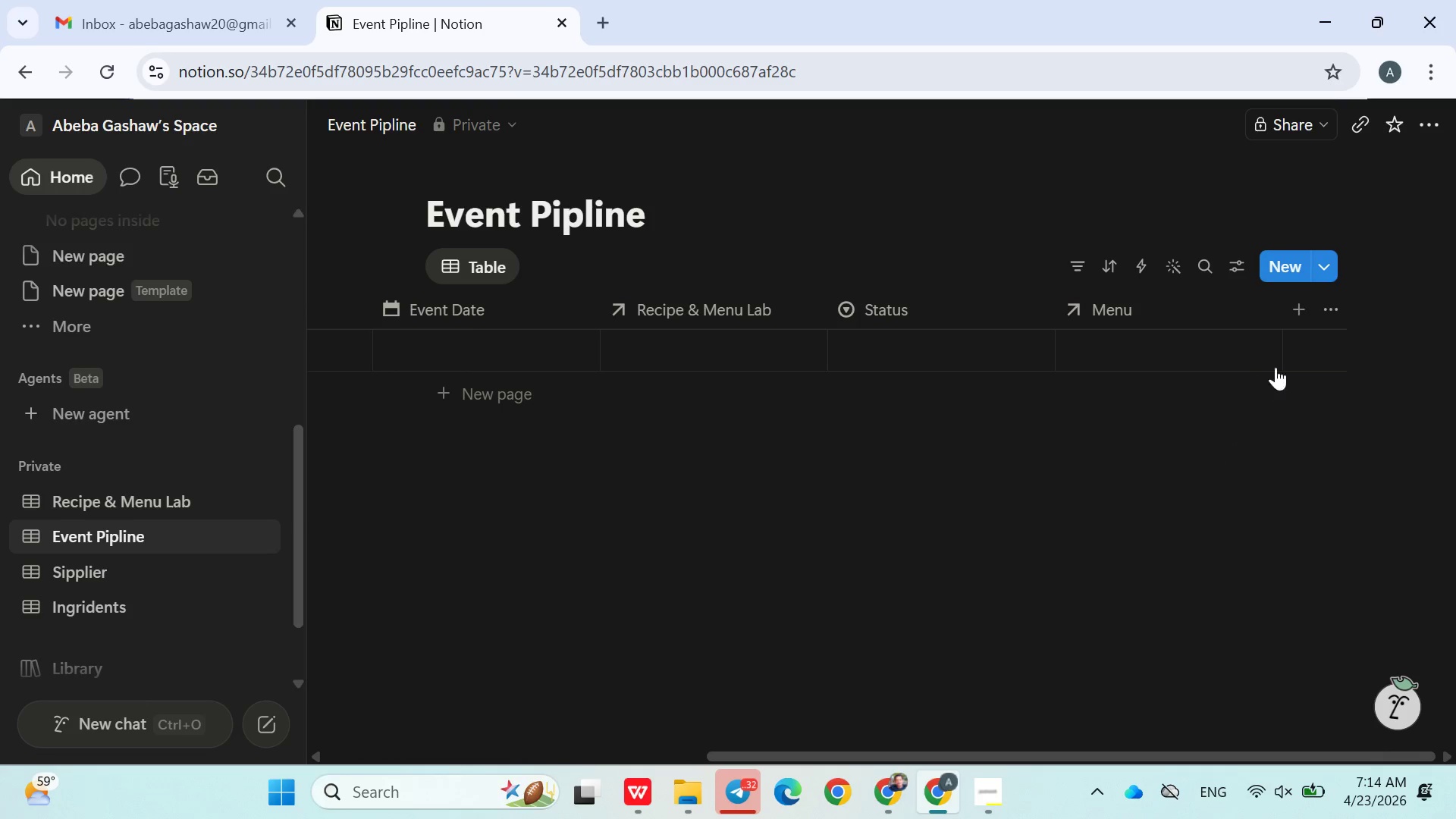 
left_click([1312, 304])
 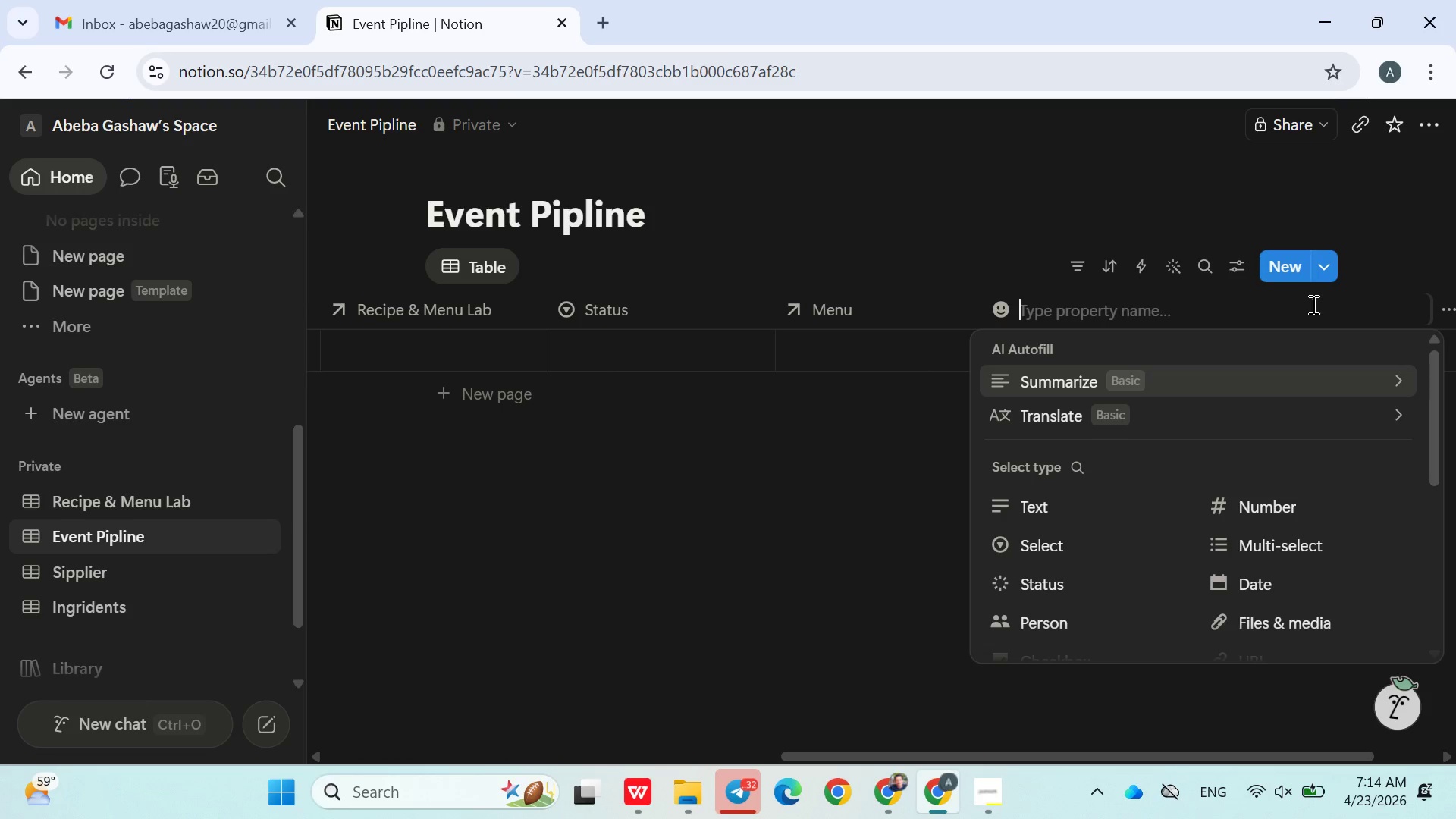 
type(Deposit Paid)
 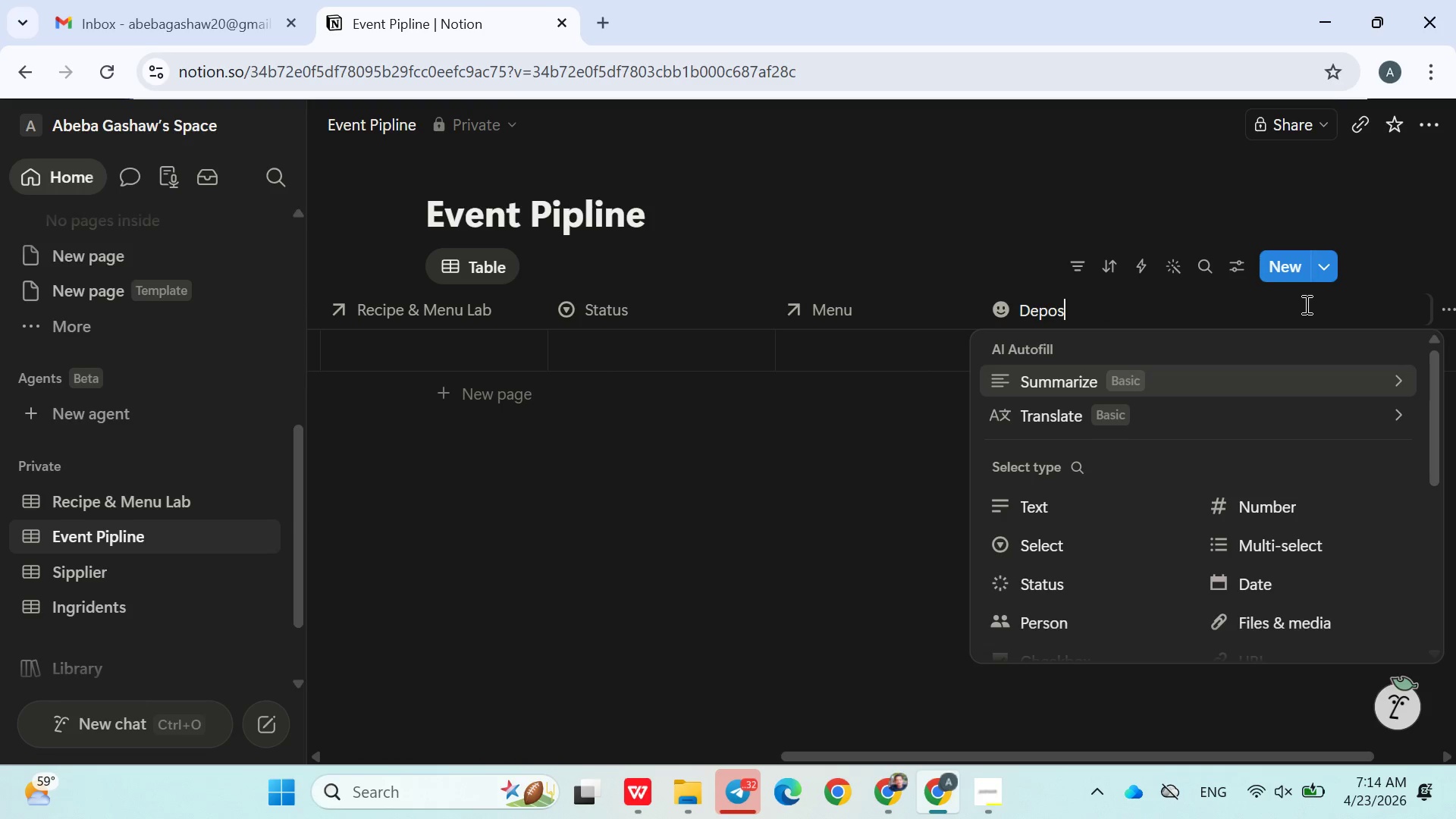 
scroll: coordinate [1075, 580], scroll_direction: down, amount: 1.0
 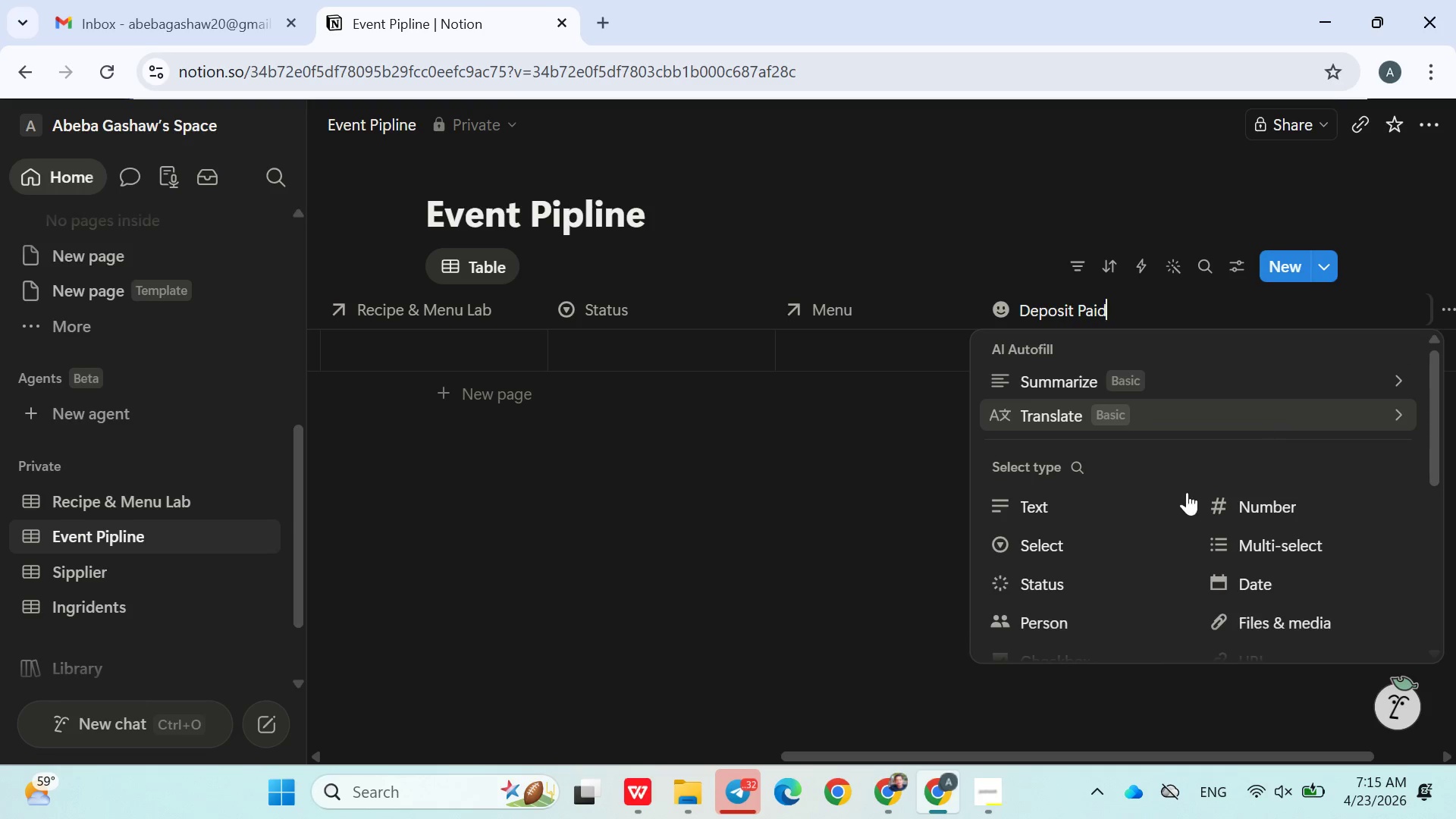 
left_click([1062, 553])
 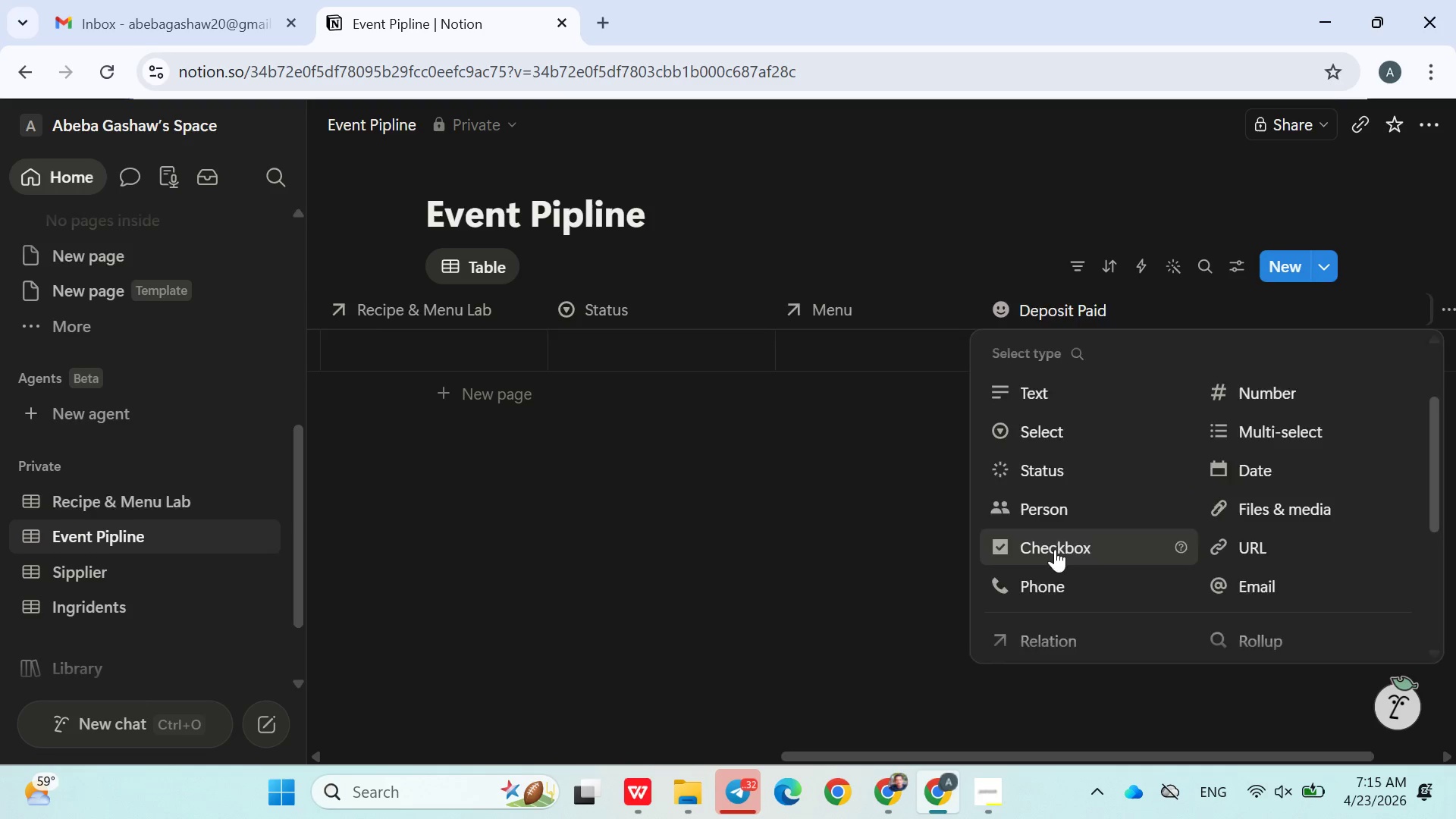 
left_click([873, 546])
 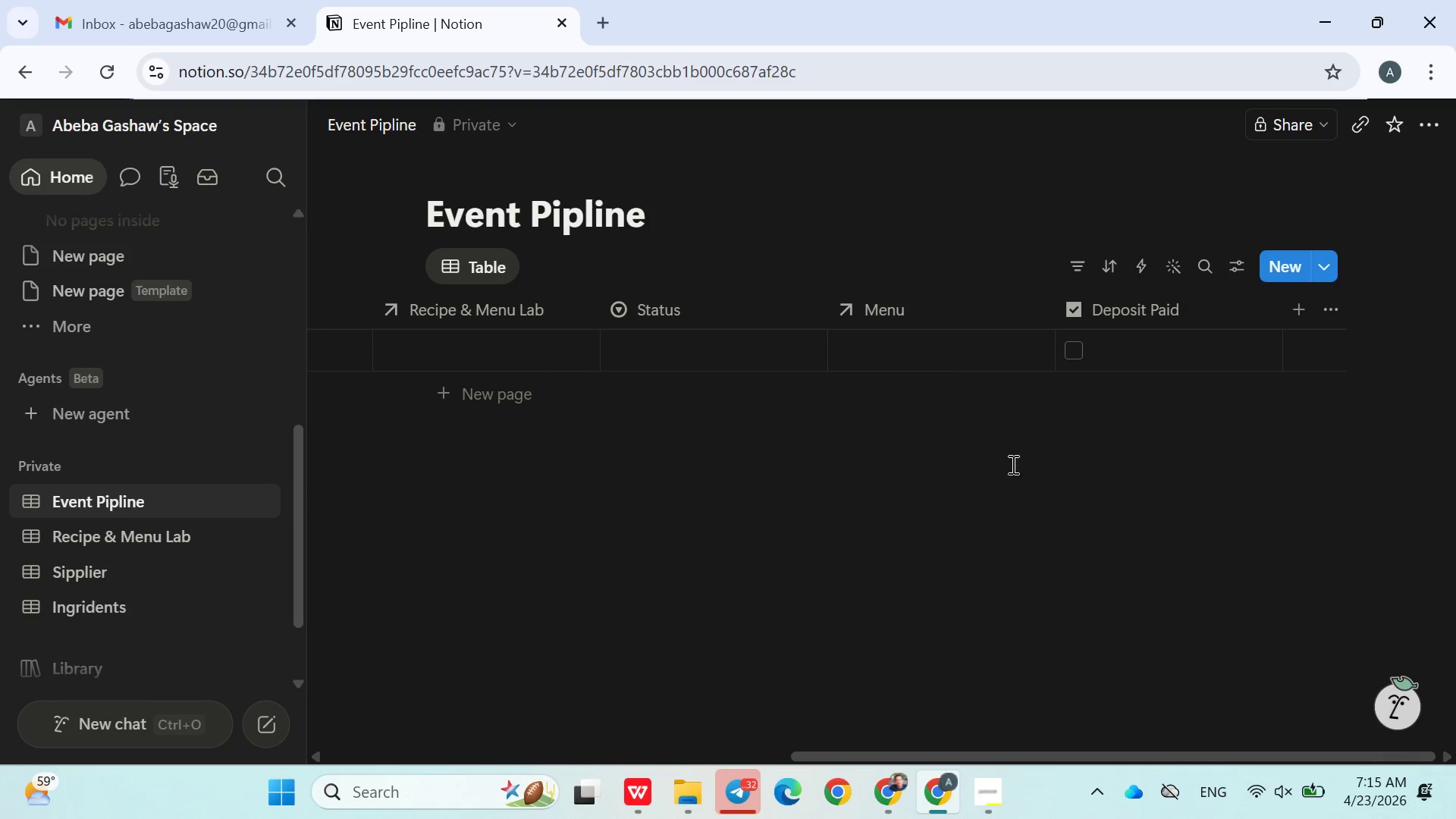 
left_click([1294, 314])
 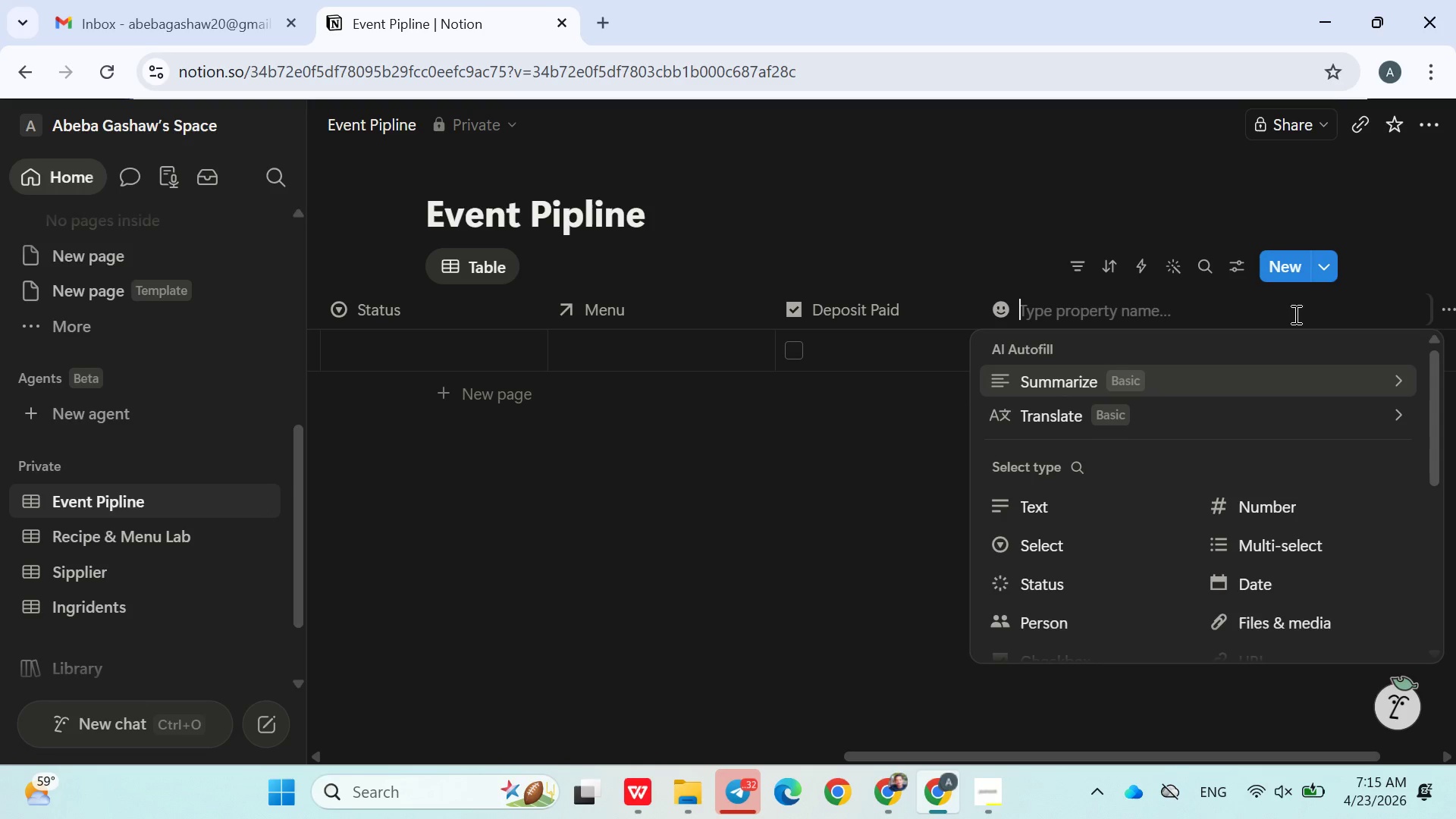 
wait(5.44)
 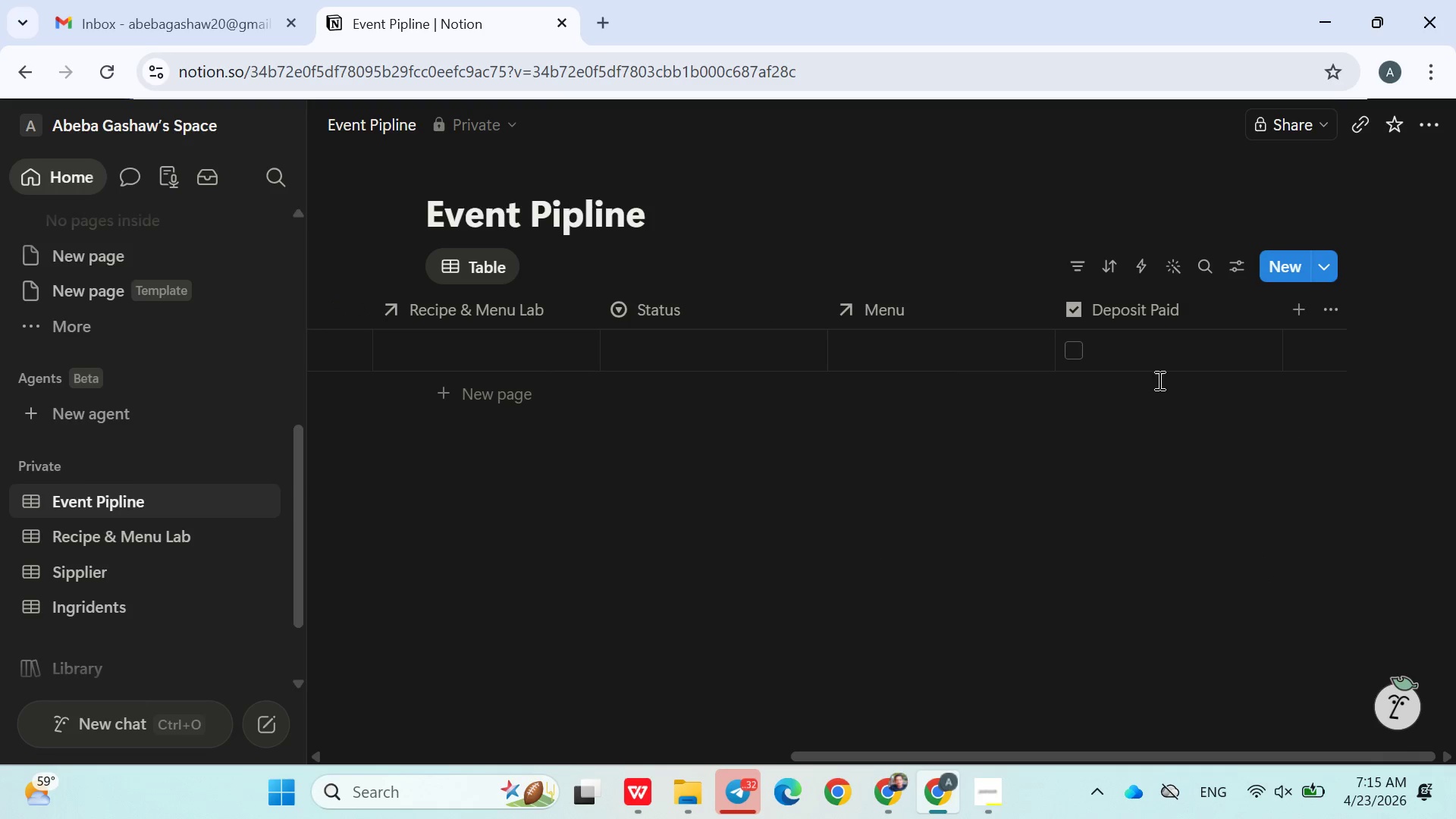 
type(Guest Count)
 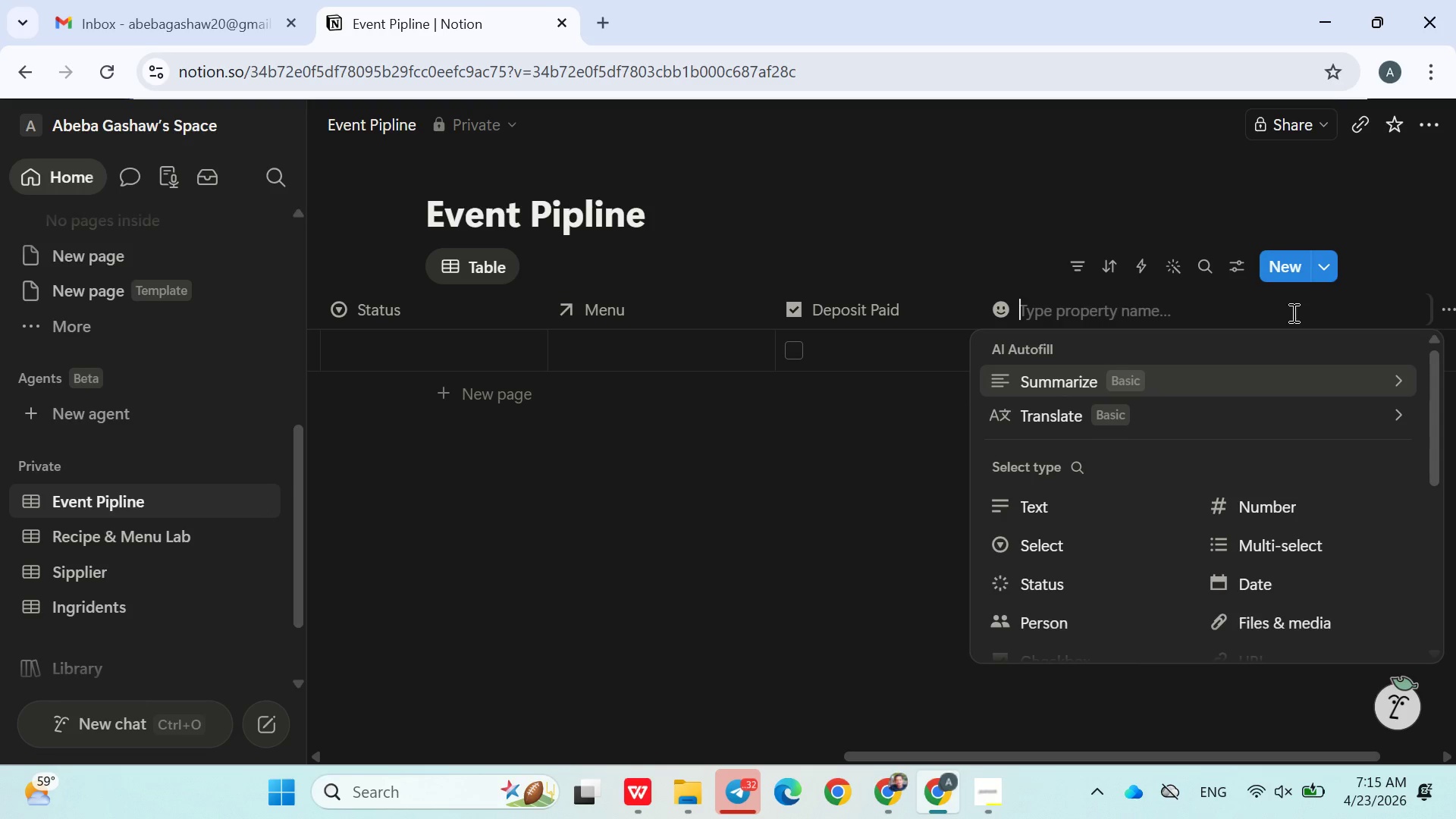 
left_click([1266, 501])
 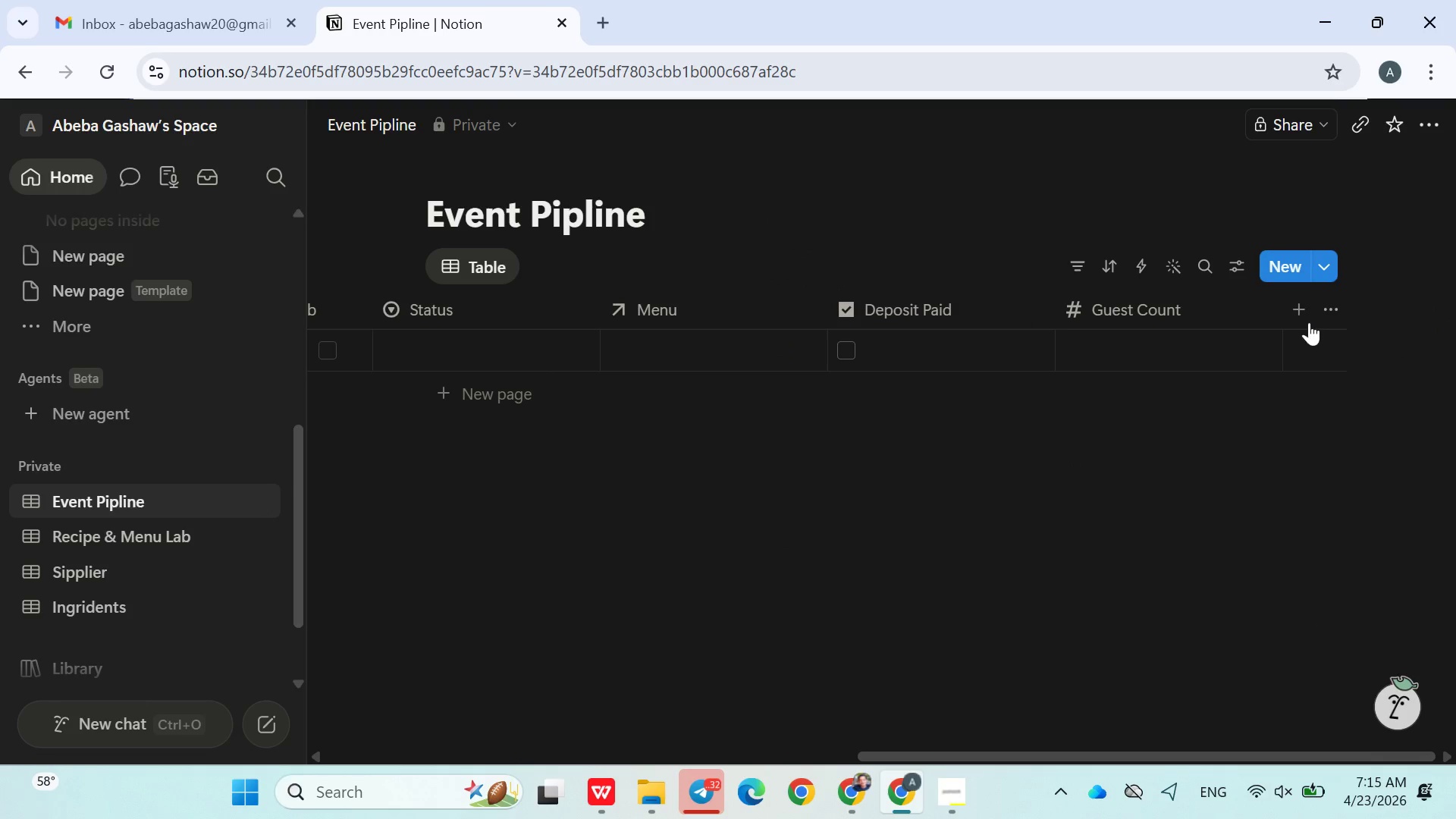 
left_click([1298, 309])
 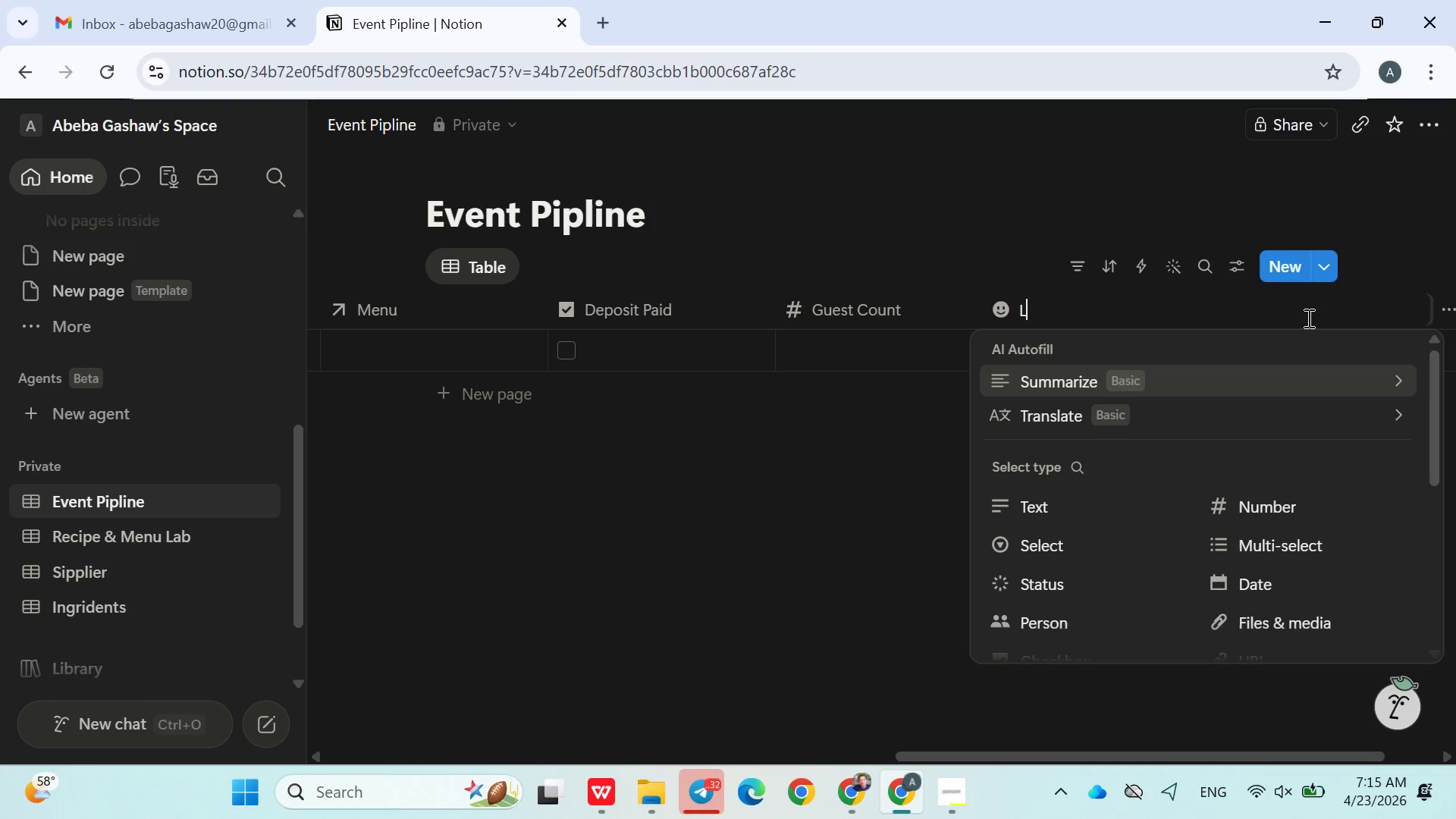 
type(Location)
 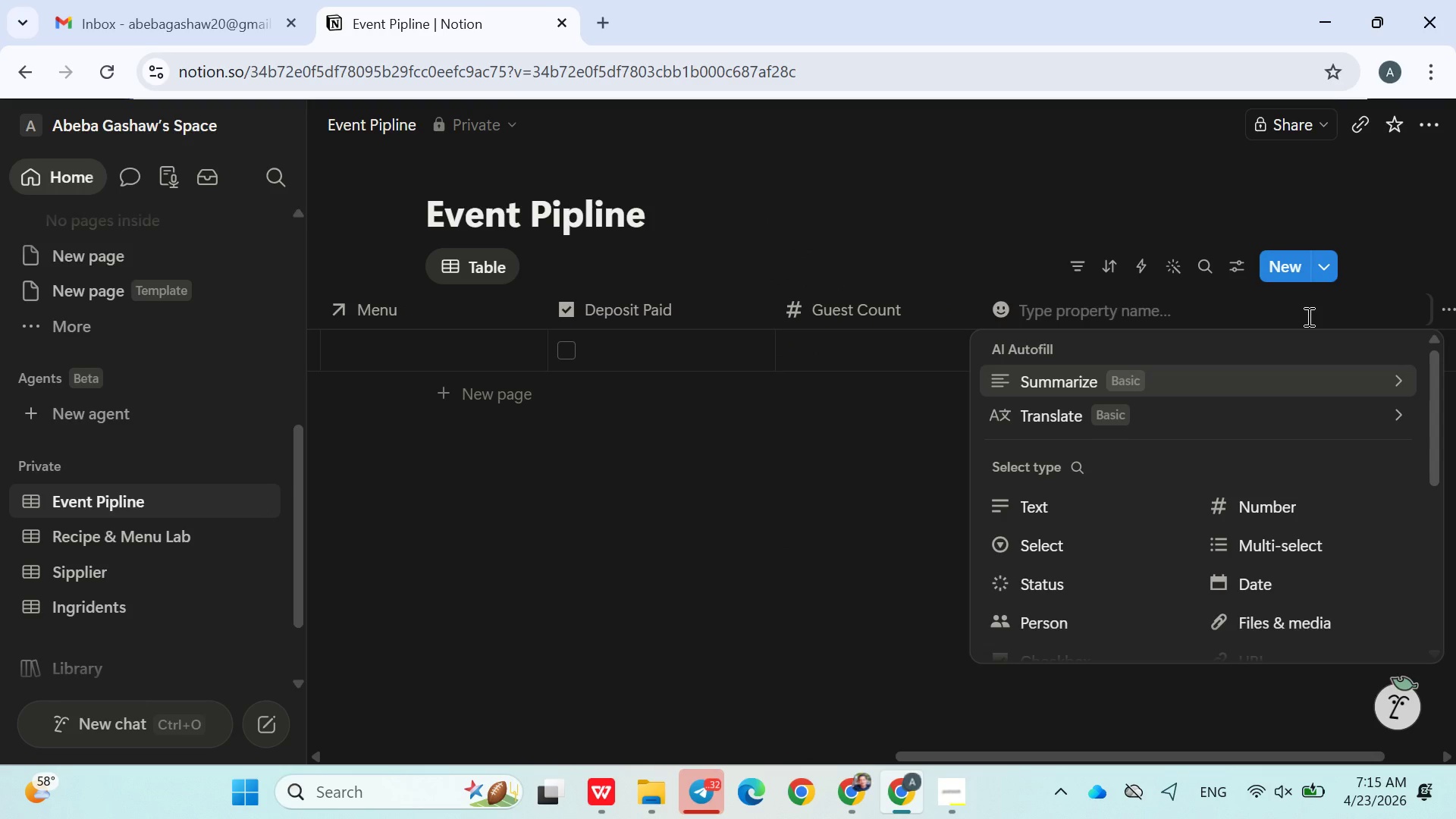 
left_click([1145, 514])
 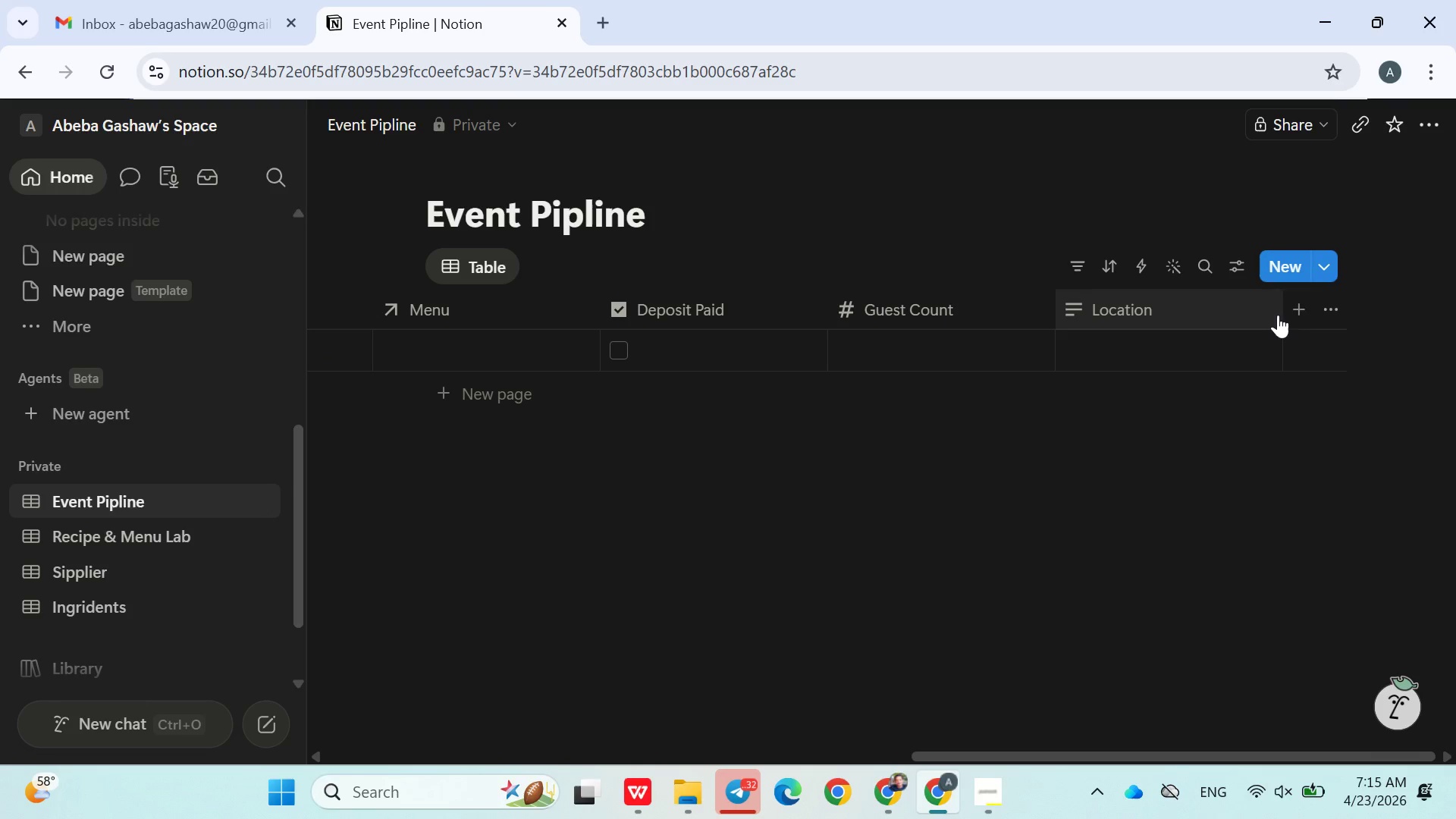 
left_click([1292, 313])
 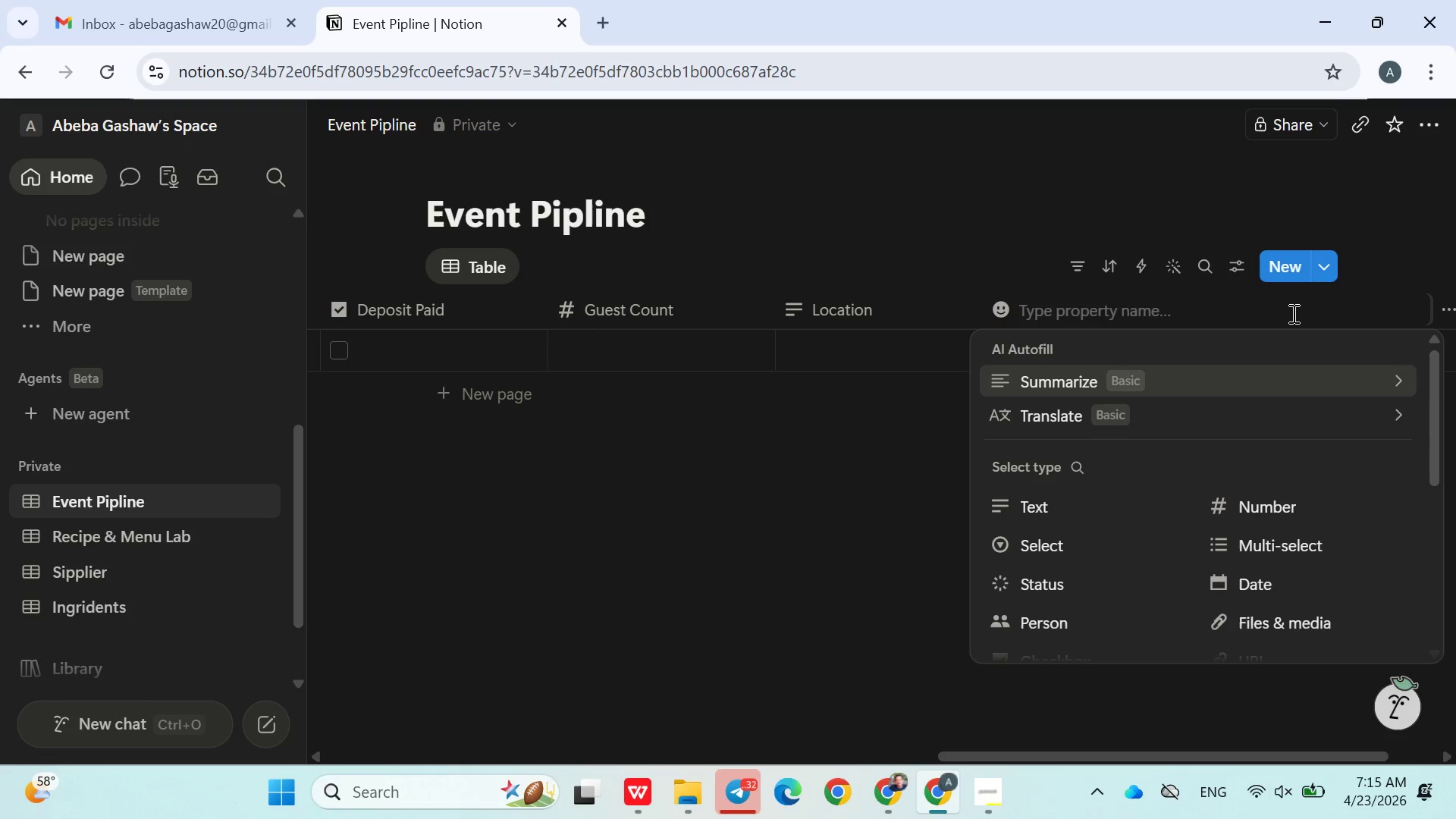 
left_click([1292, 313])
 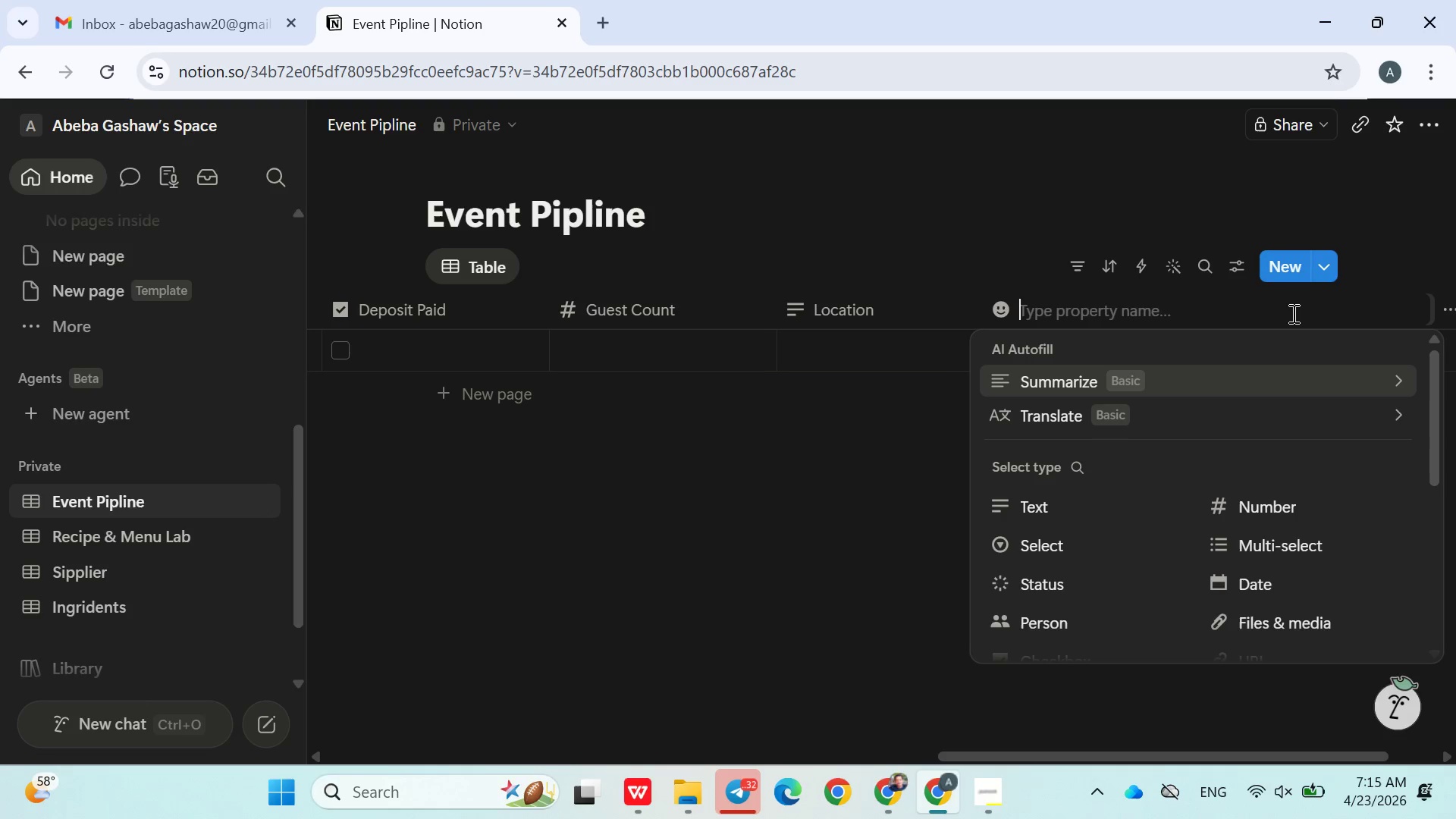 
type(Preo)
key(Backspace)
type(p Checklist)
 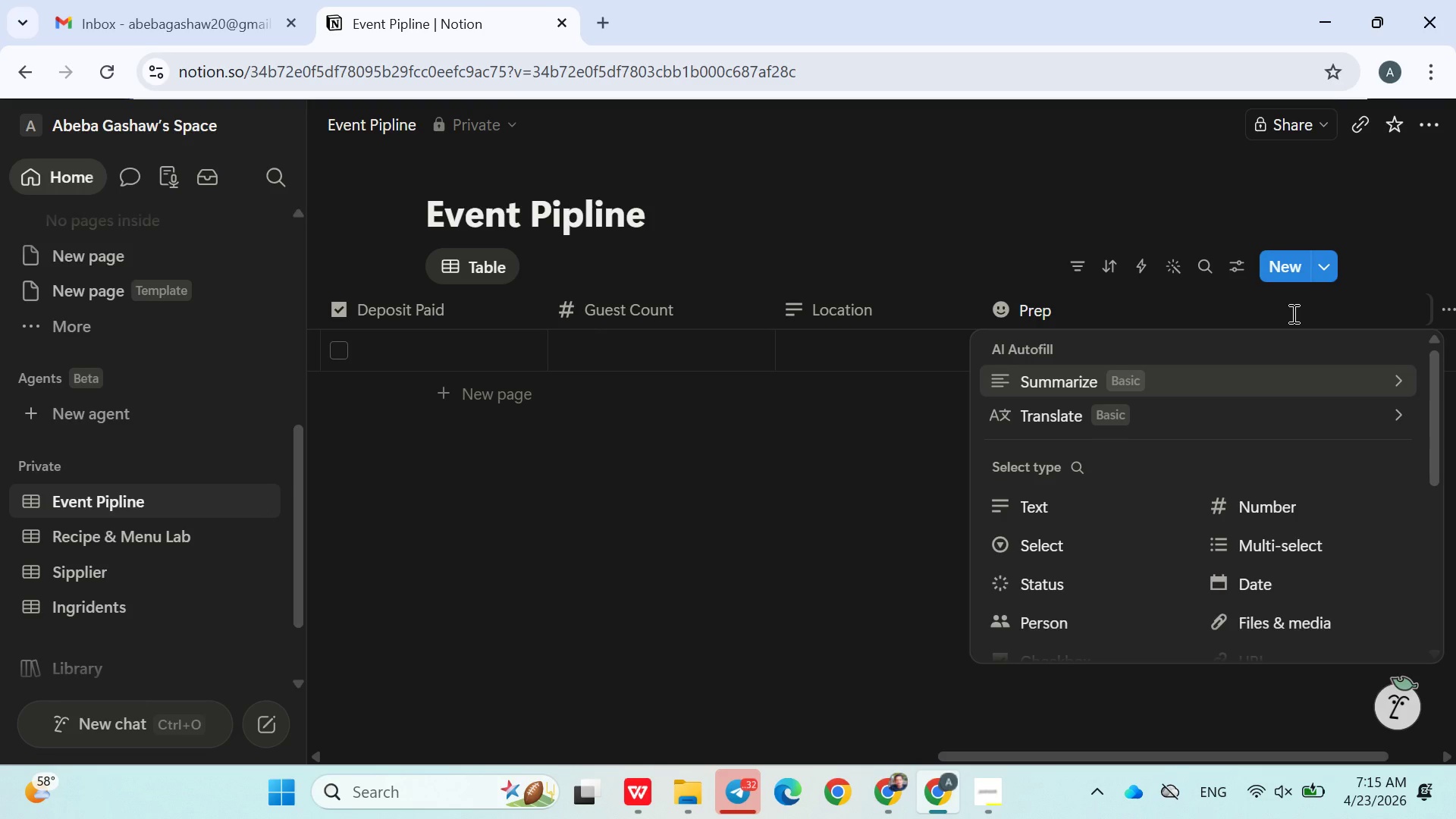 
left_click_drag(start_coordinate=[1292, 313], to_coordinate=[1075, 497])
 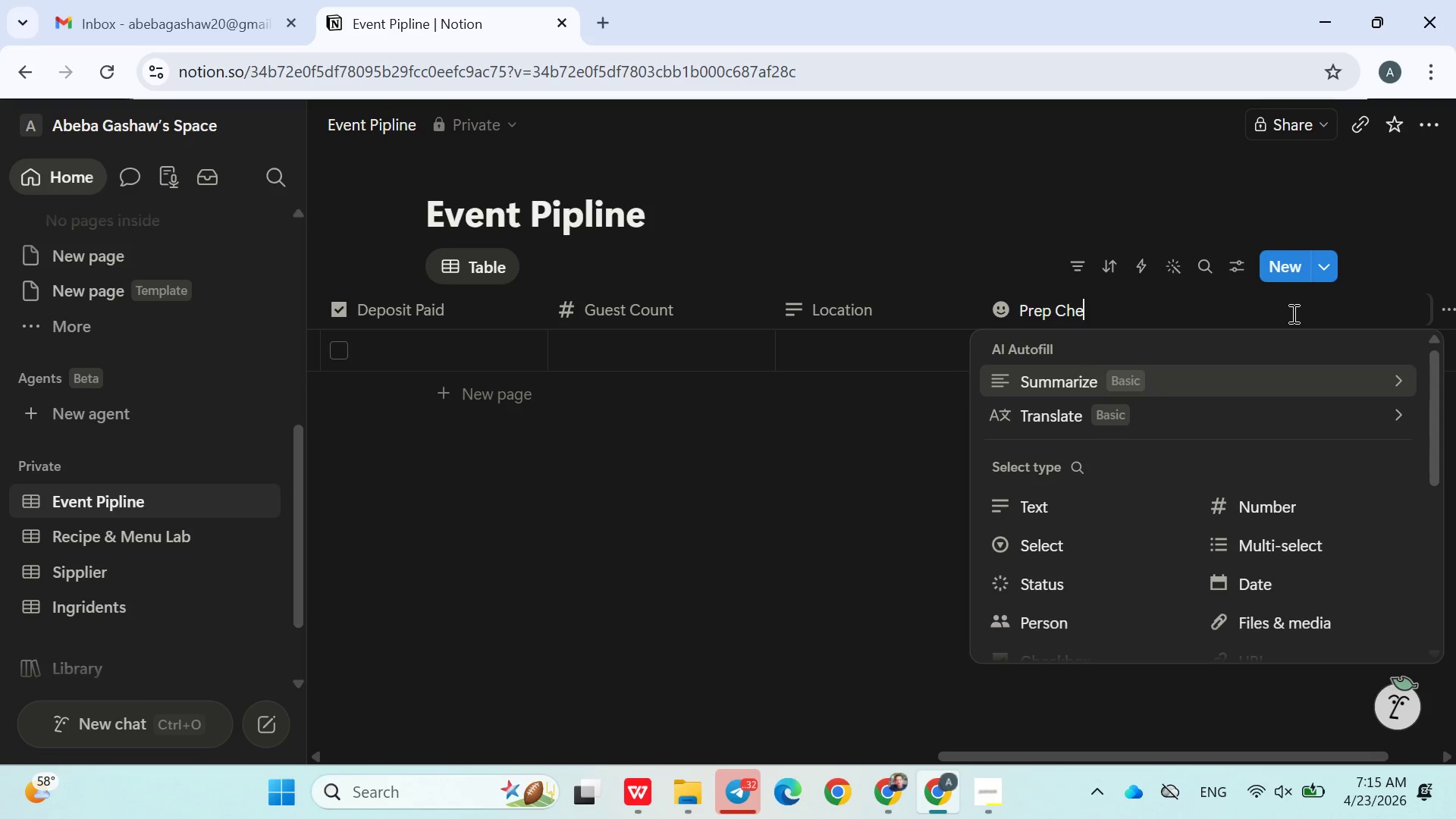 
left_click([1075, 497])
 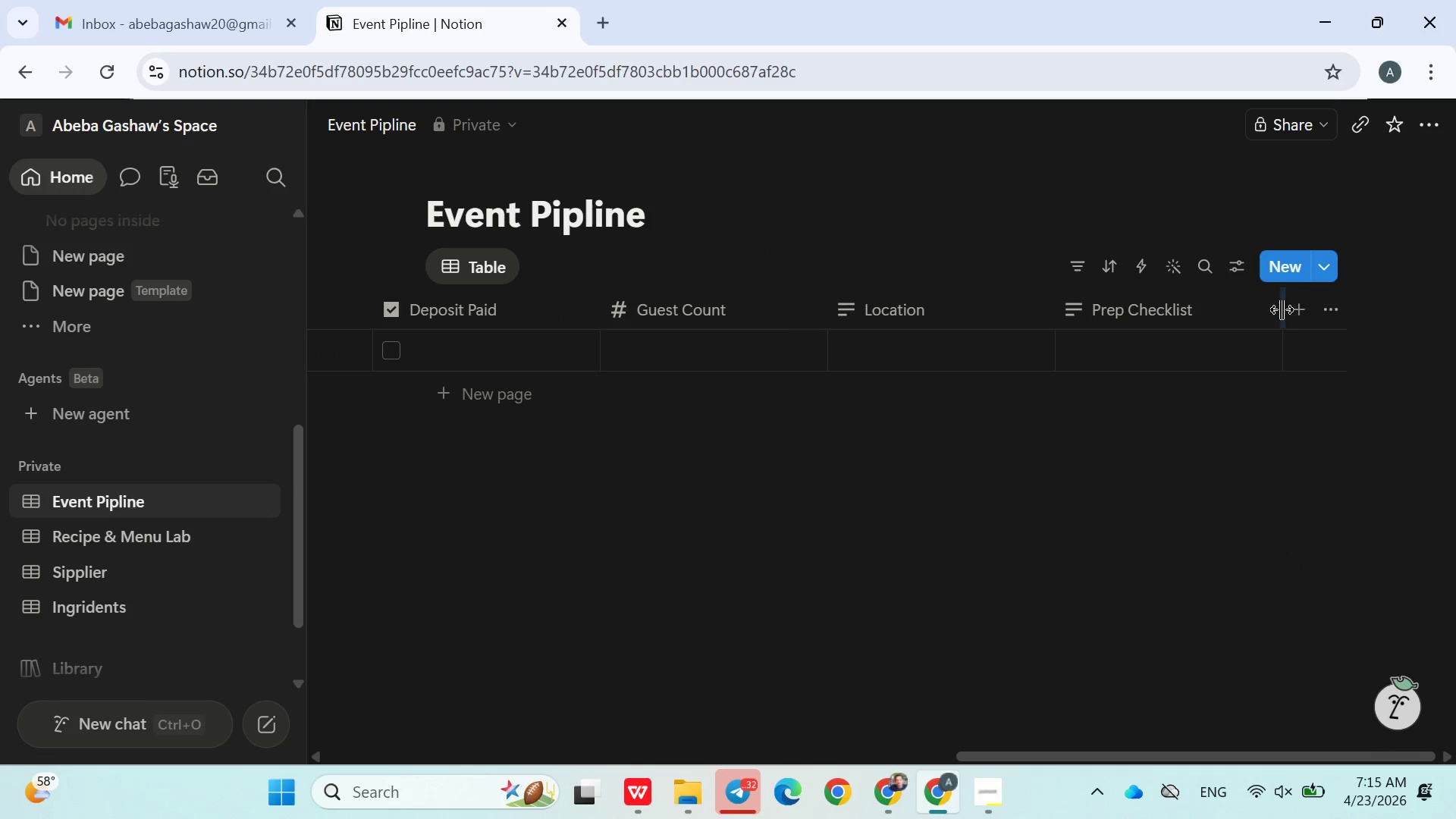 
left_click([1294, 312])
 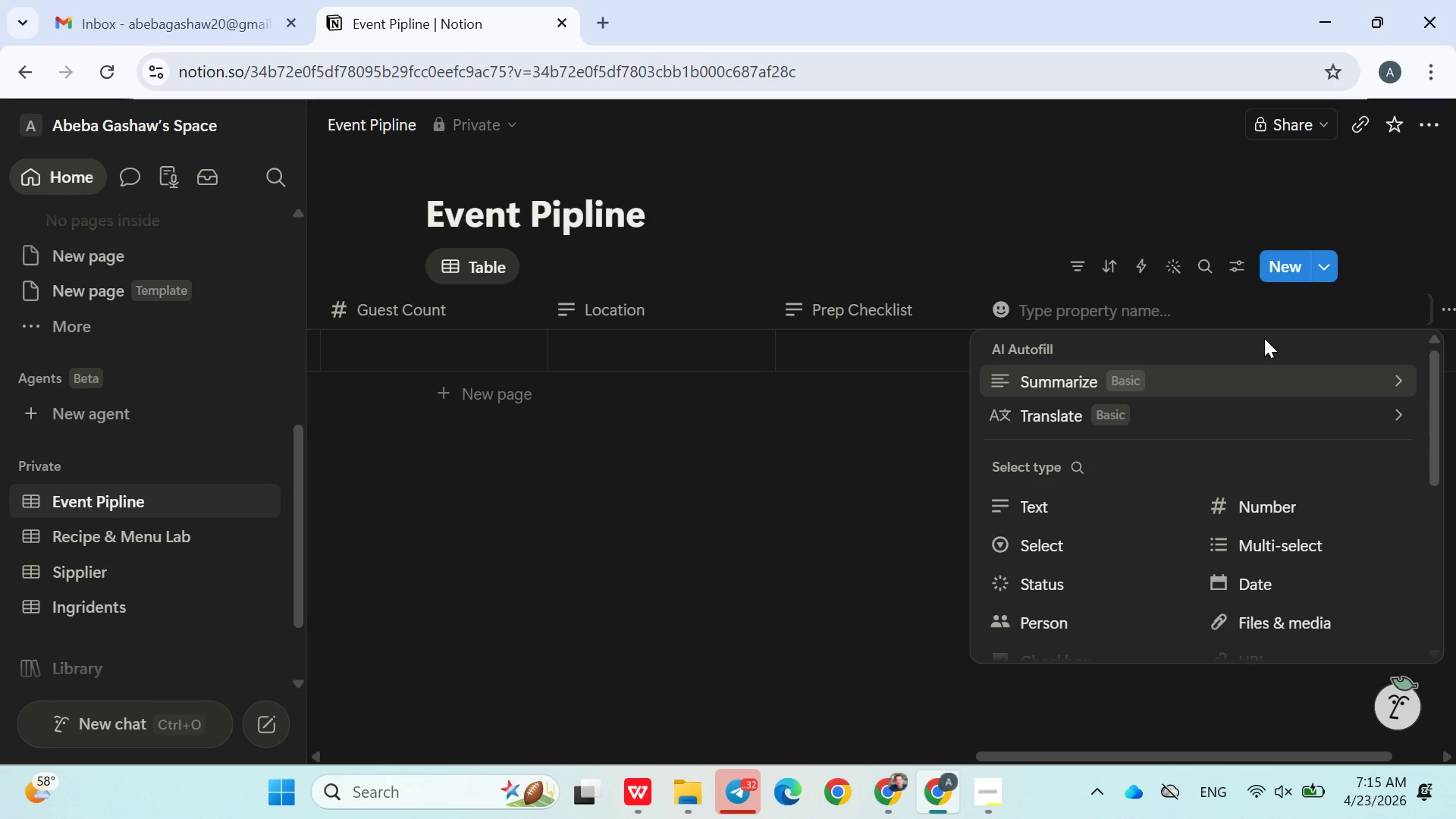 
type(Total Menu Cost)
 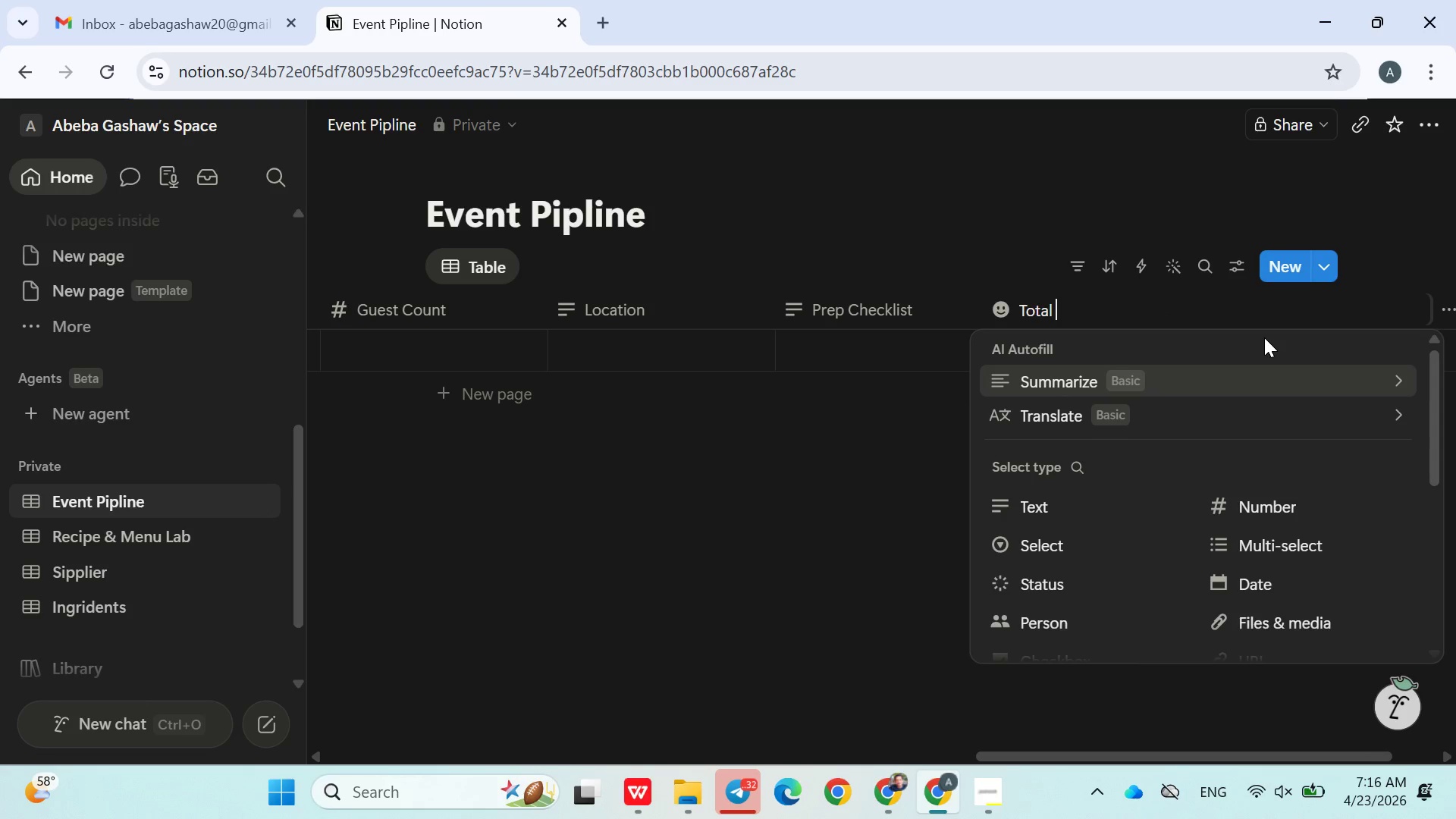 
scroll: coordinate [1094, 595], scroll_direction: down, amount: 2.0
 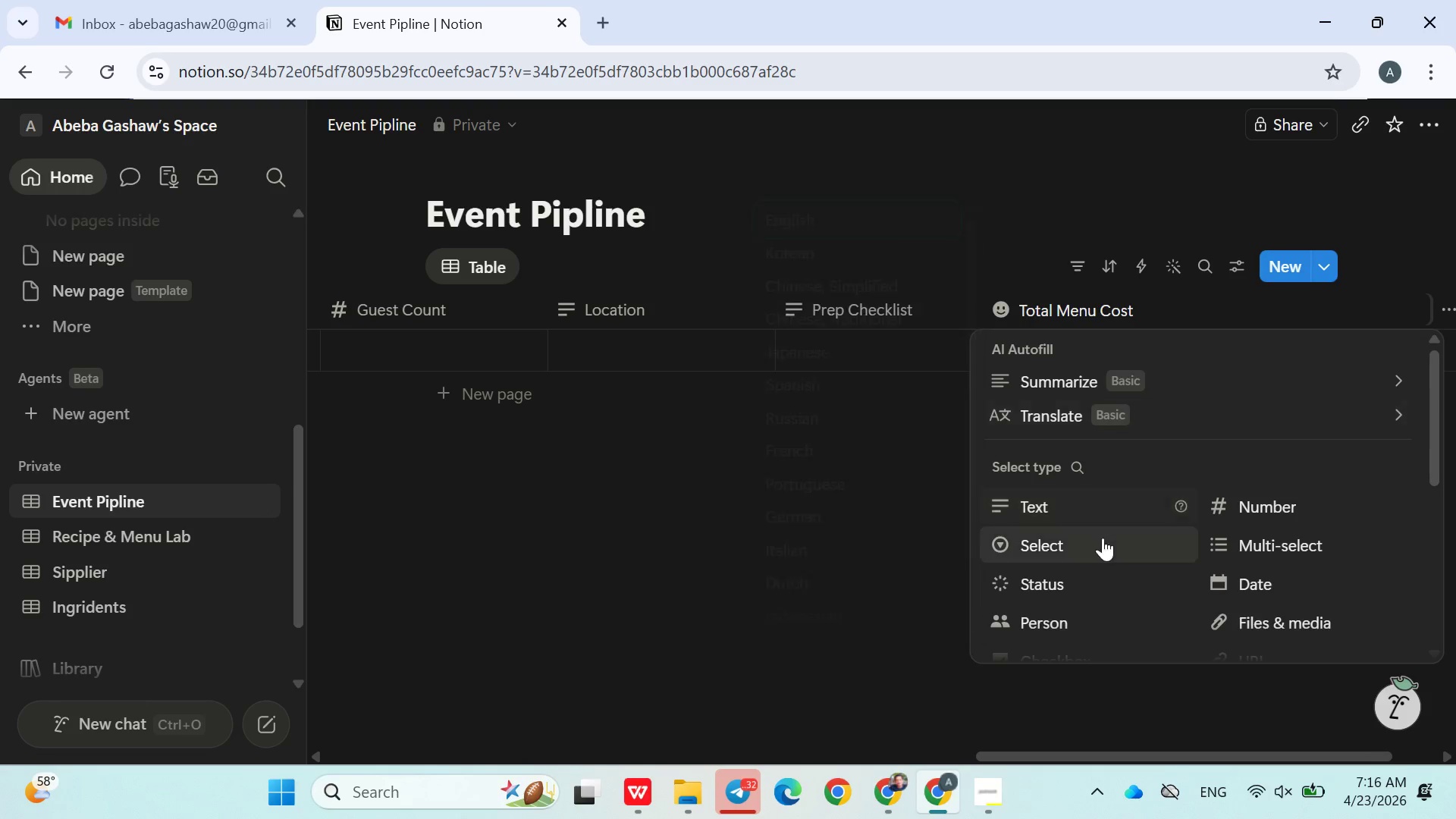 
left_click([1247, 524])
 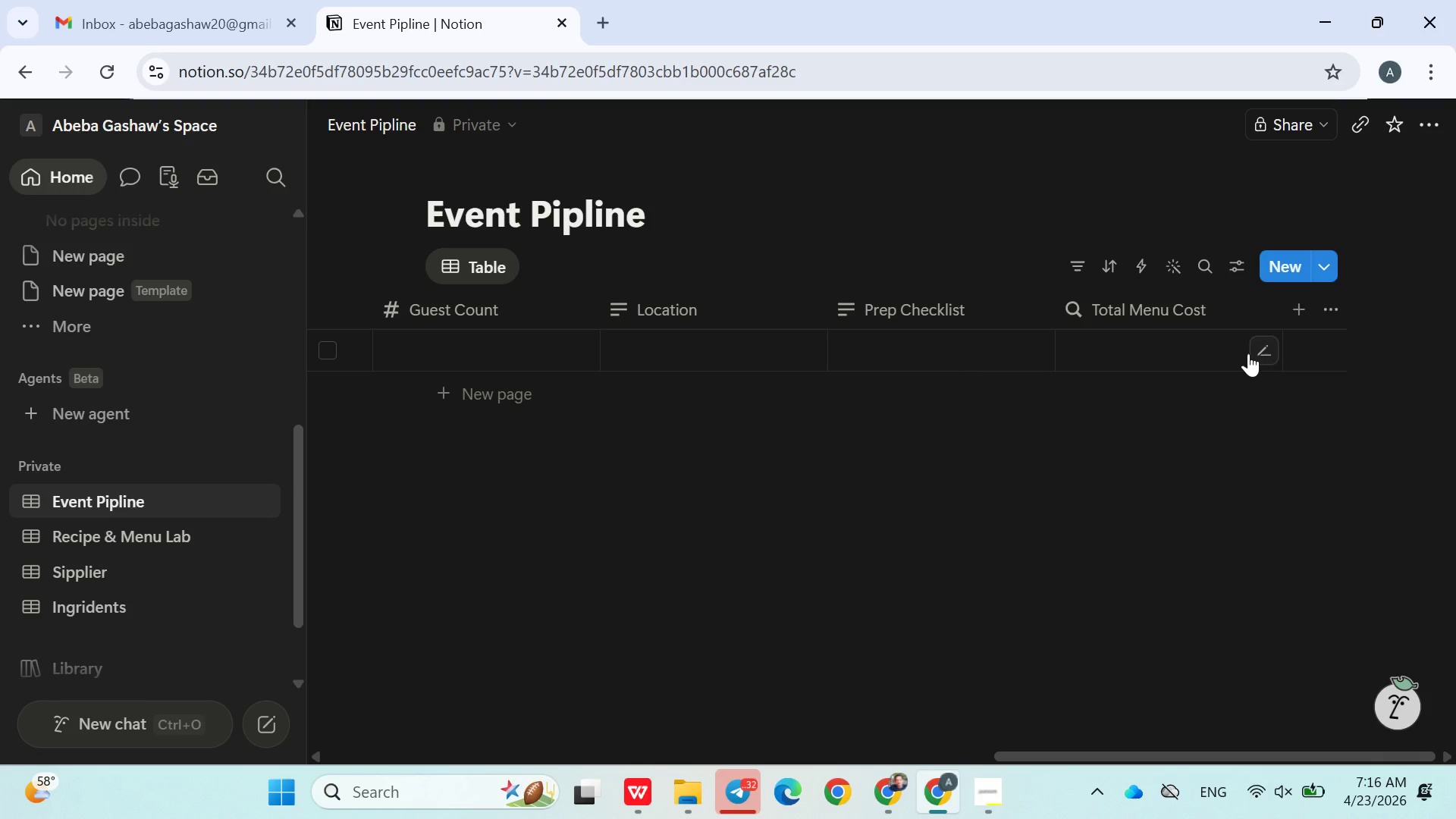 
left_click([1265, 347])
 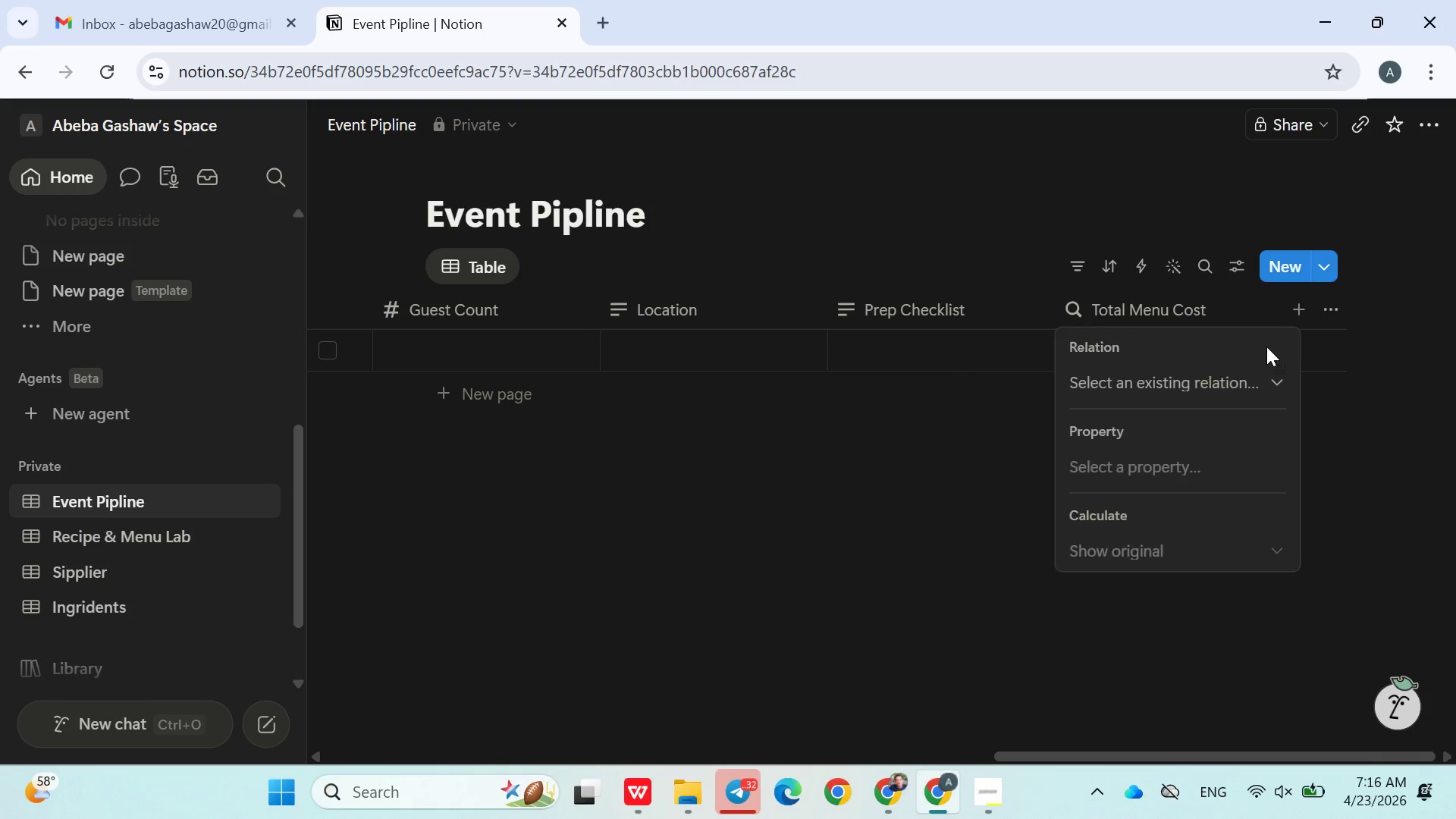 
left_click([1137, 384])
 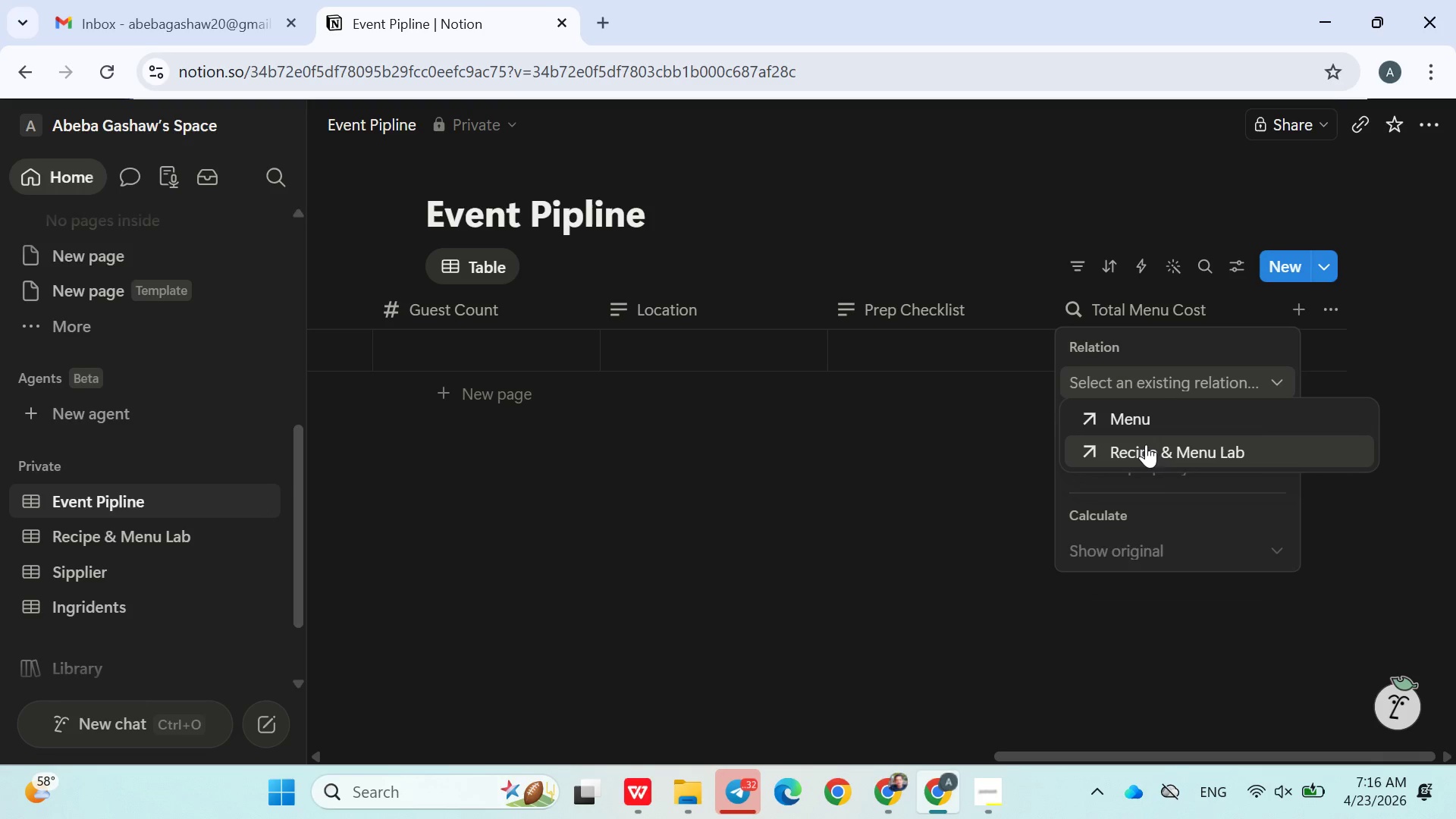 
left_click([1191, 453])
 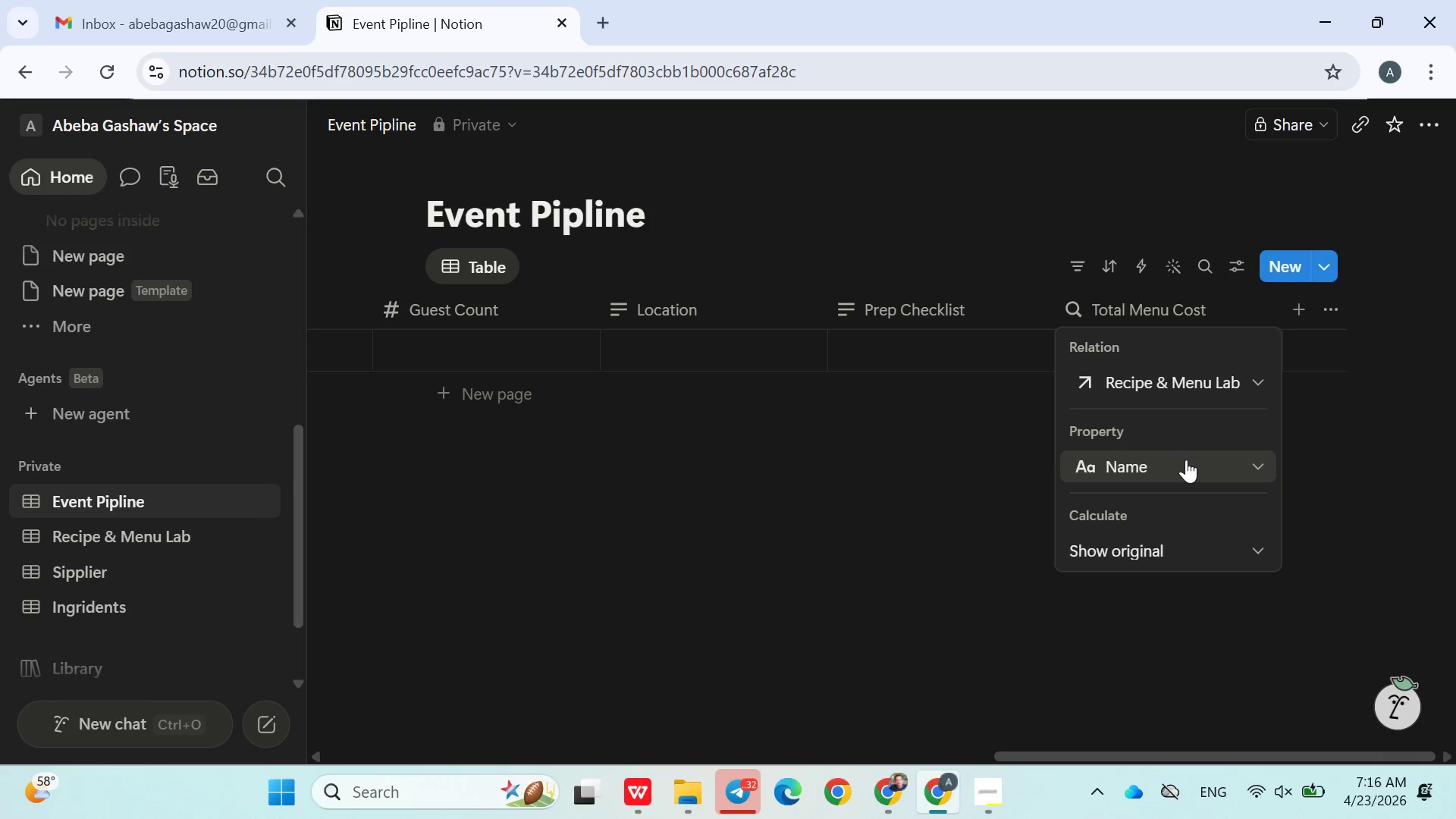 
left_click([1186, 460])
 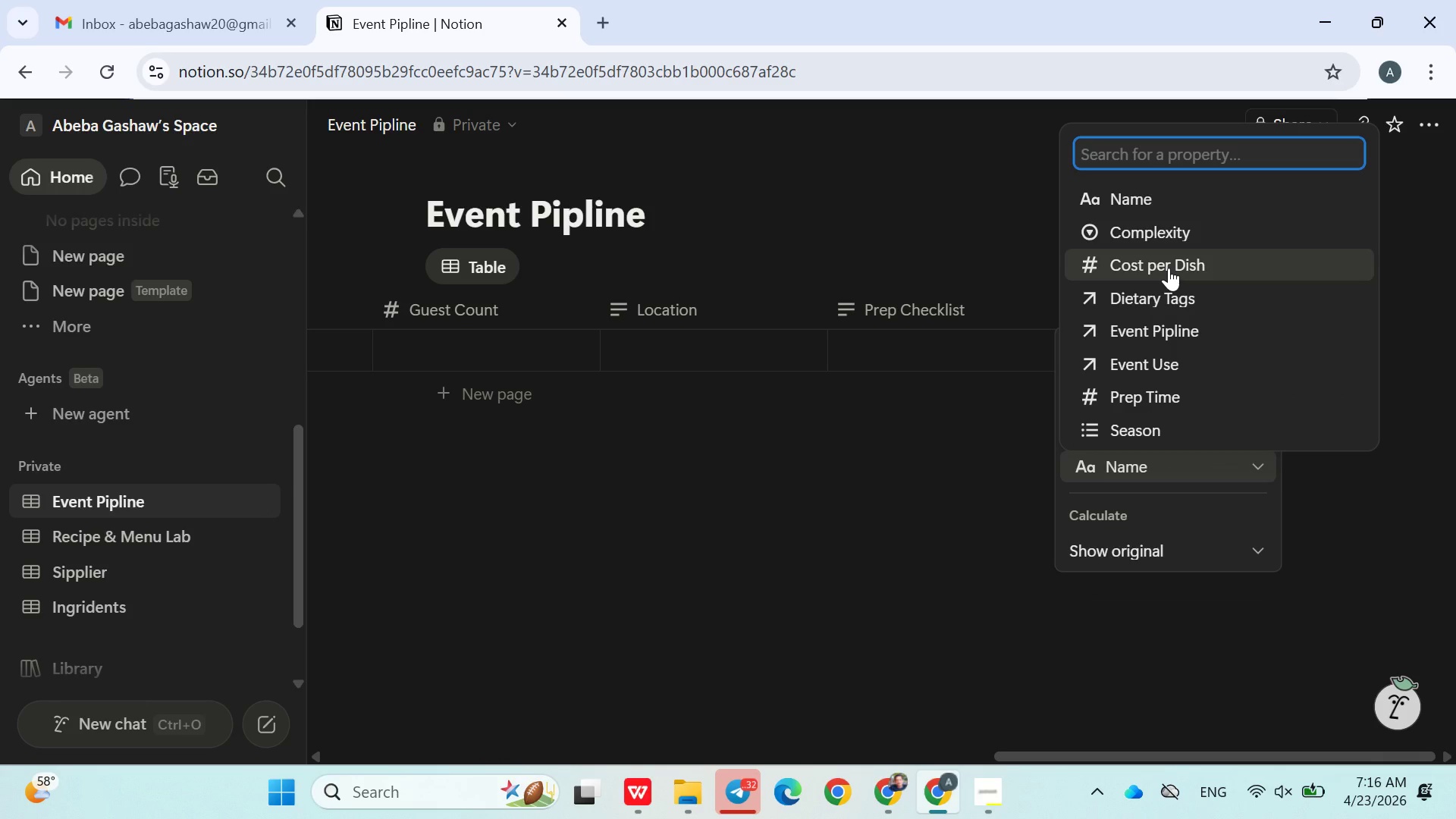 
scroll: coordinate [1150, 372], scroll_direction: down, amount: 3.0
 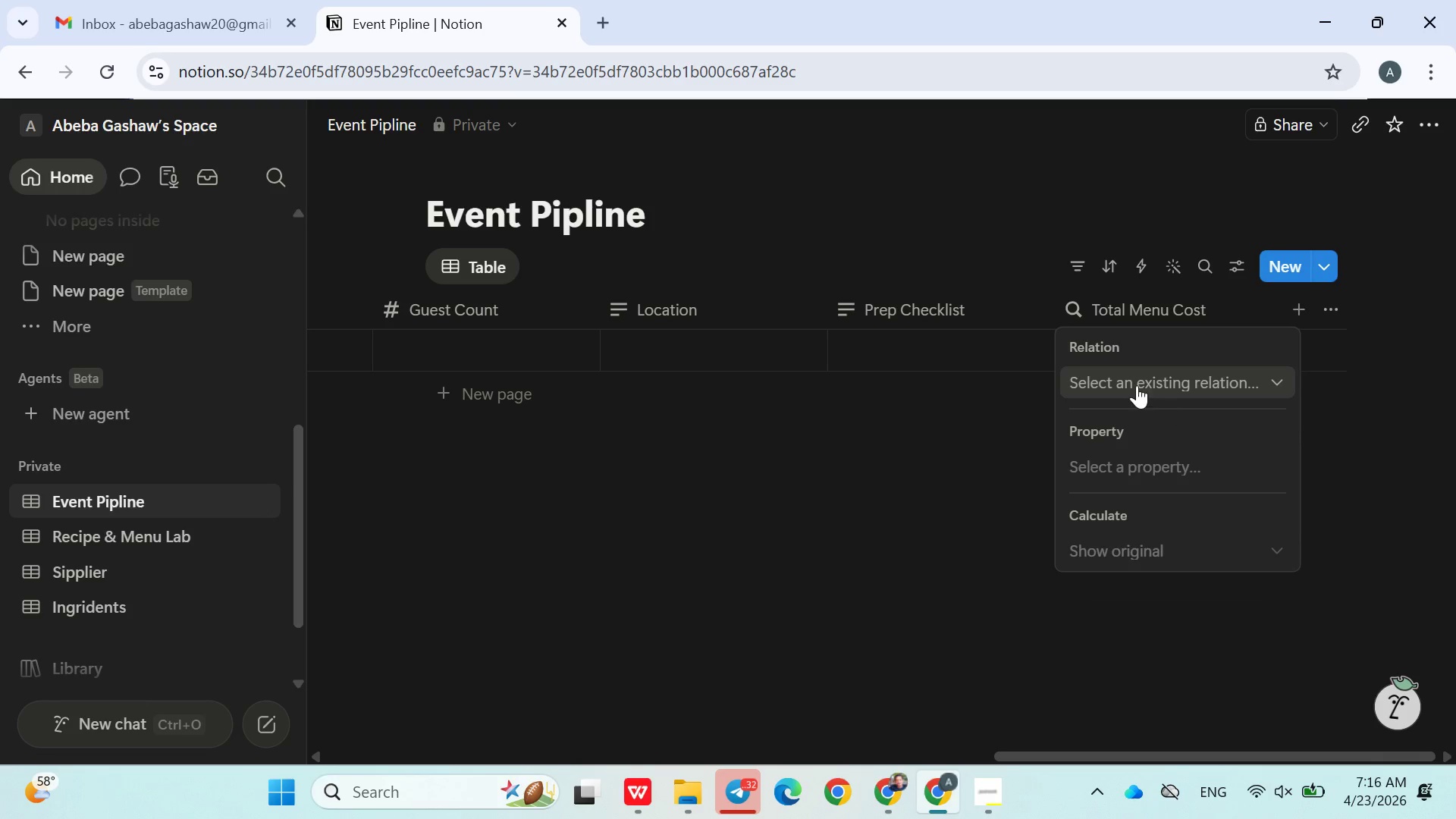 
left_click([1169, 268])
 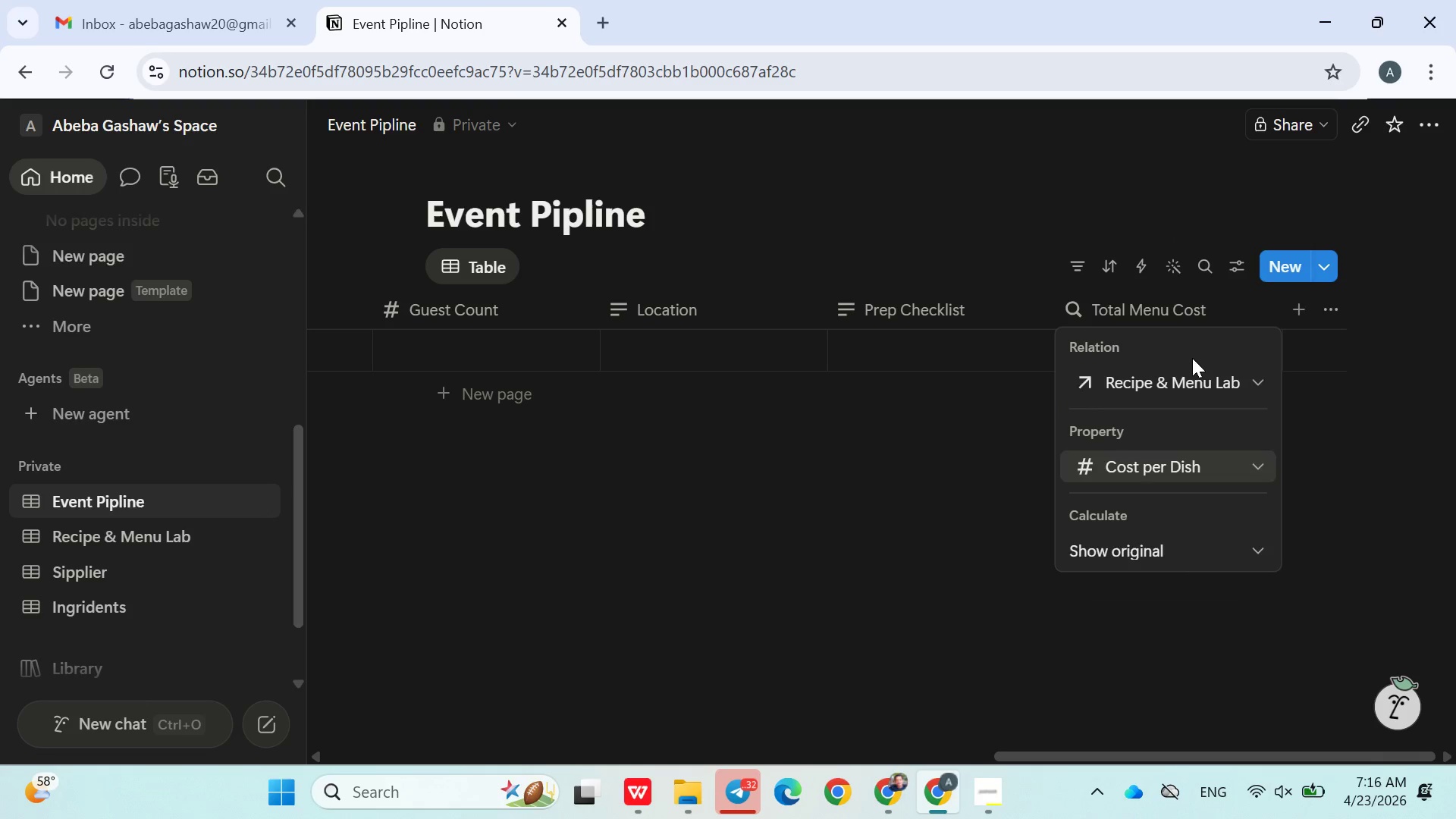 
left_click([974, 487])
 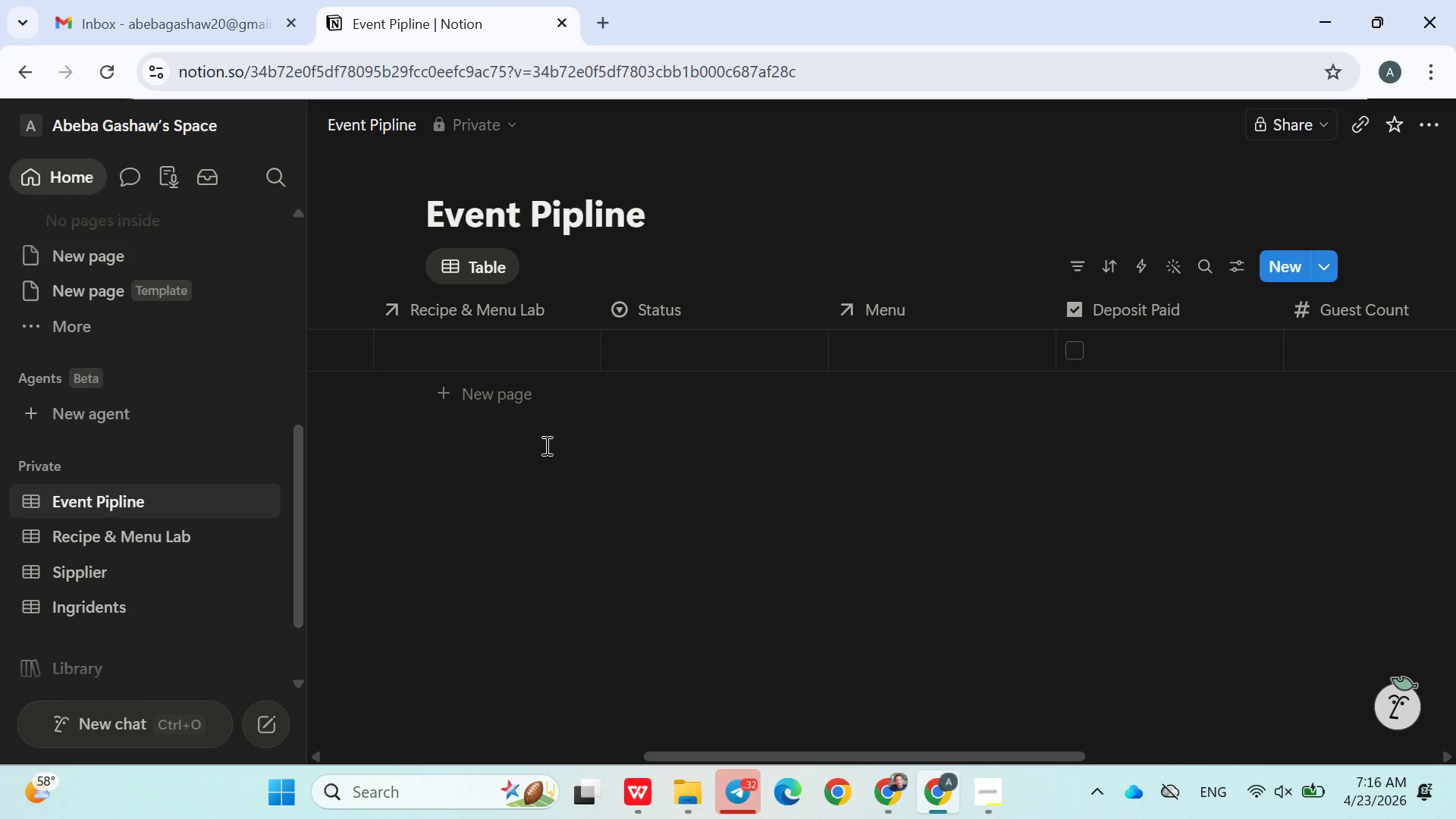 
wait(22.5)
 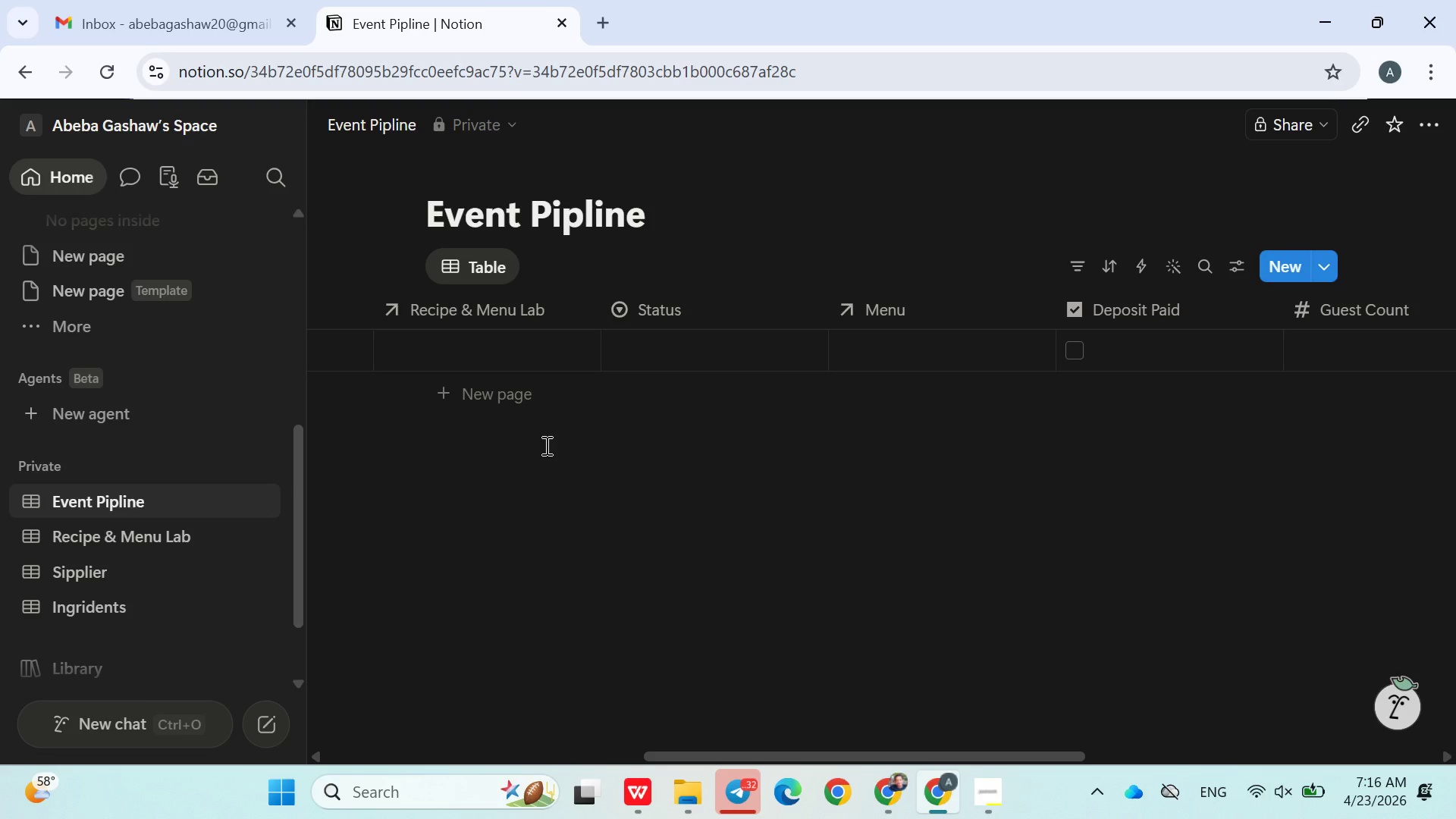 
left_click([157, 529])
 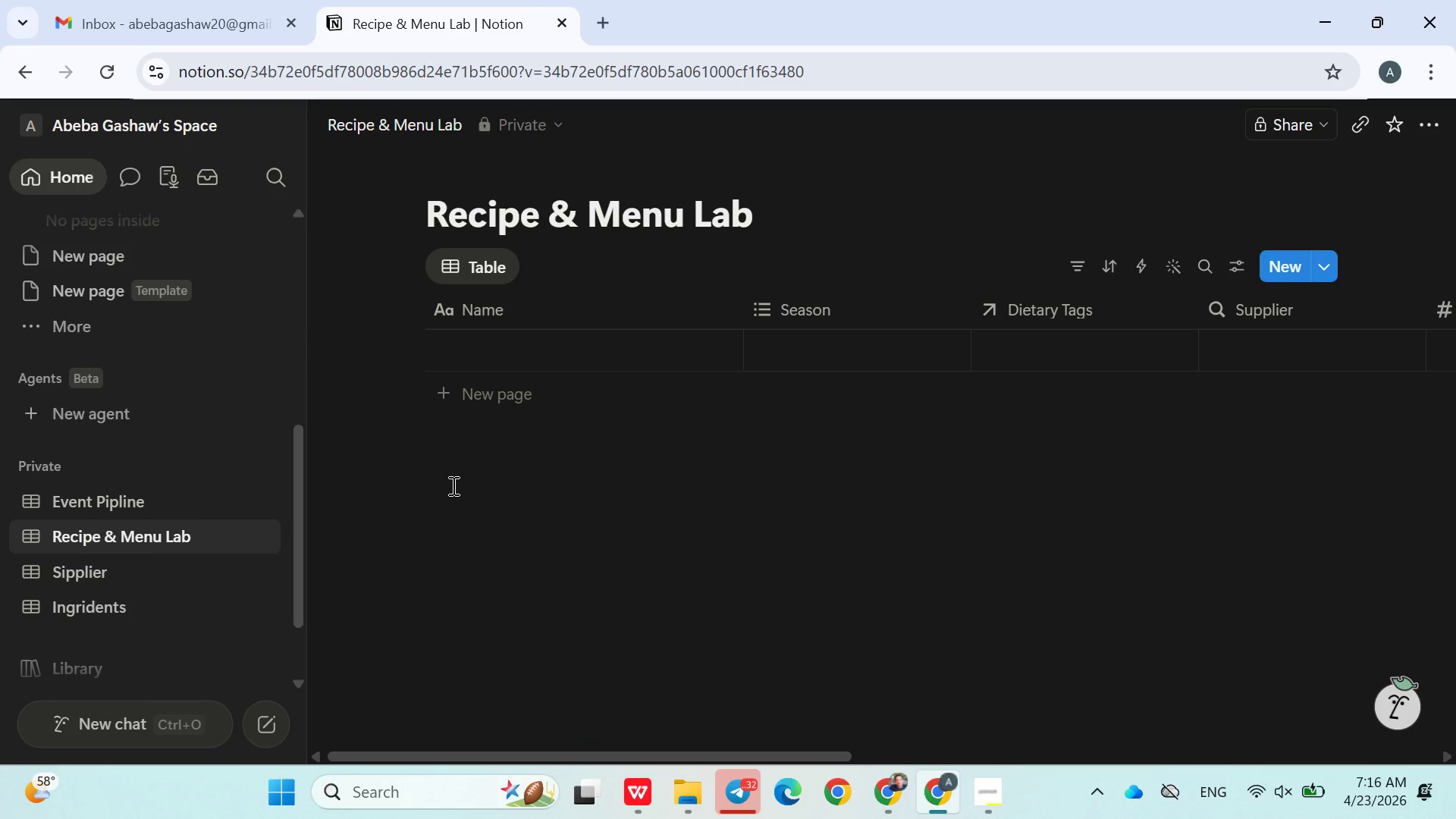 
wait(6.3)
 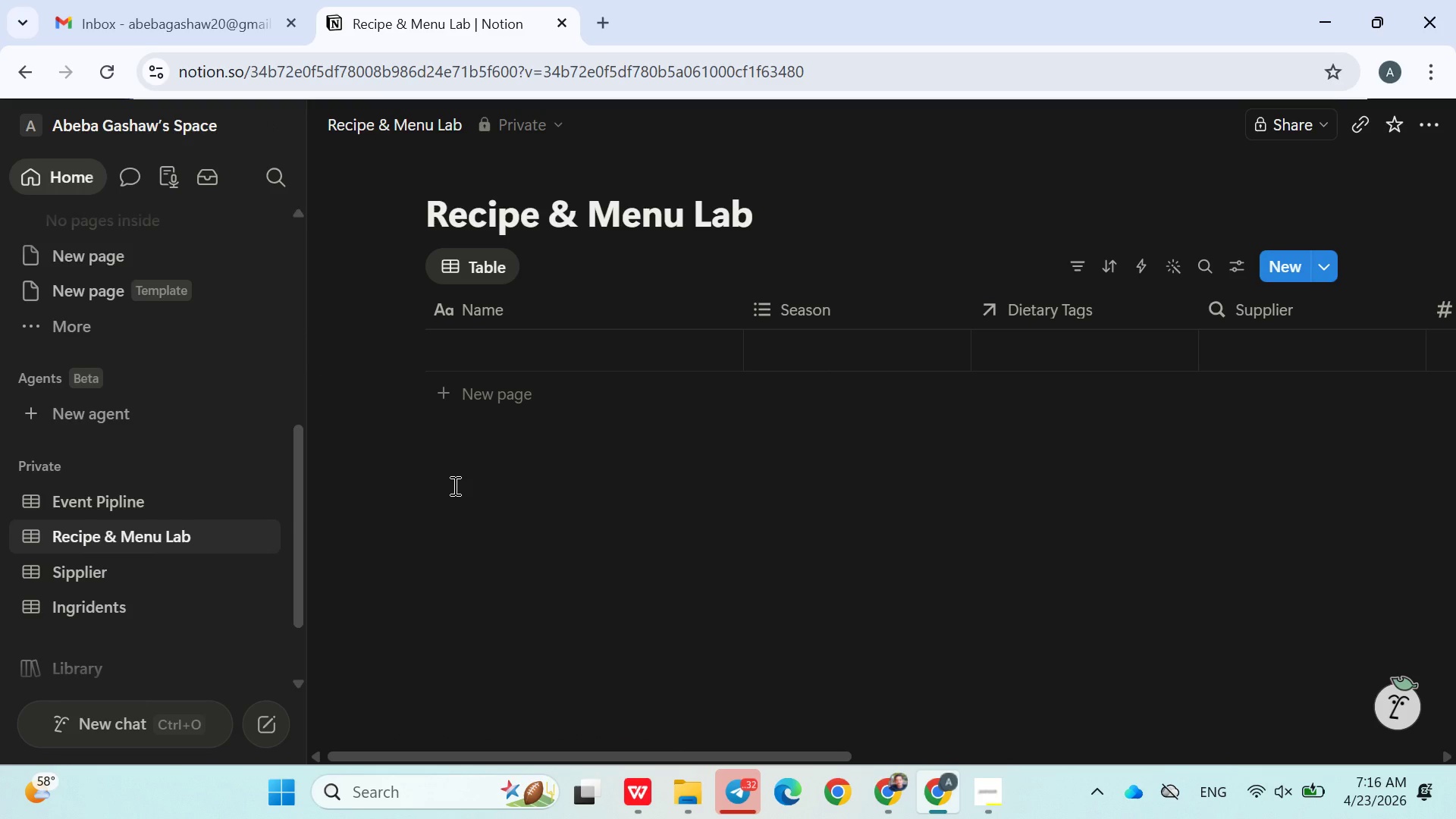 
left_click([990, 767])